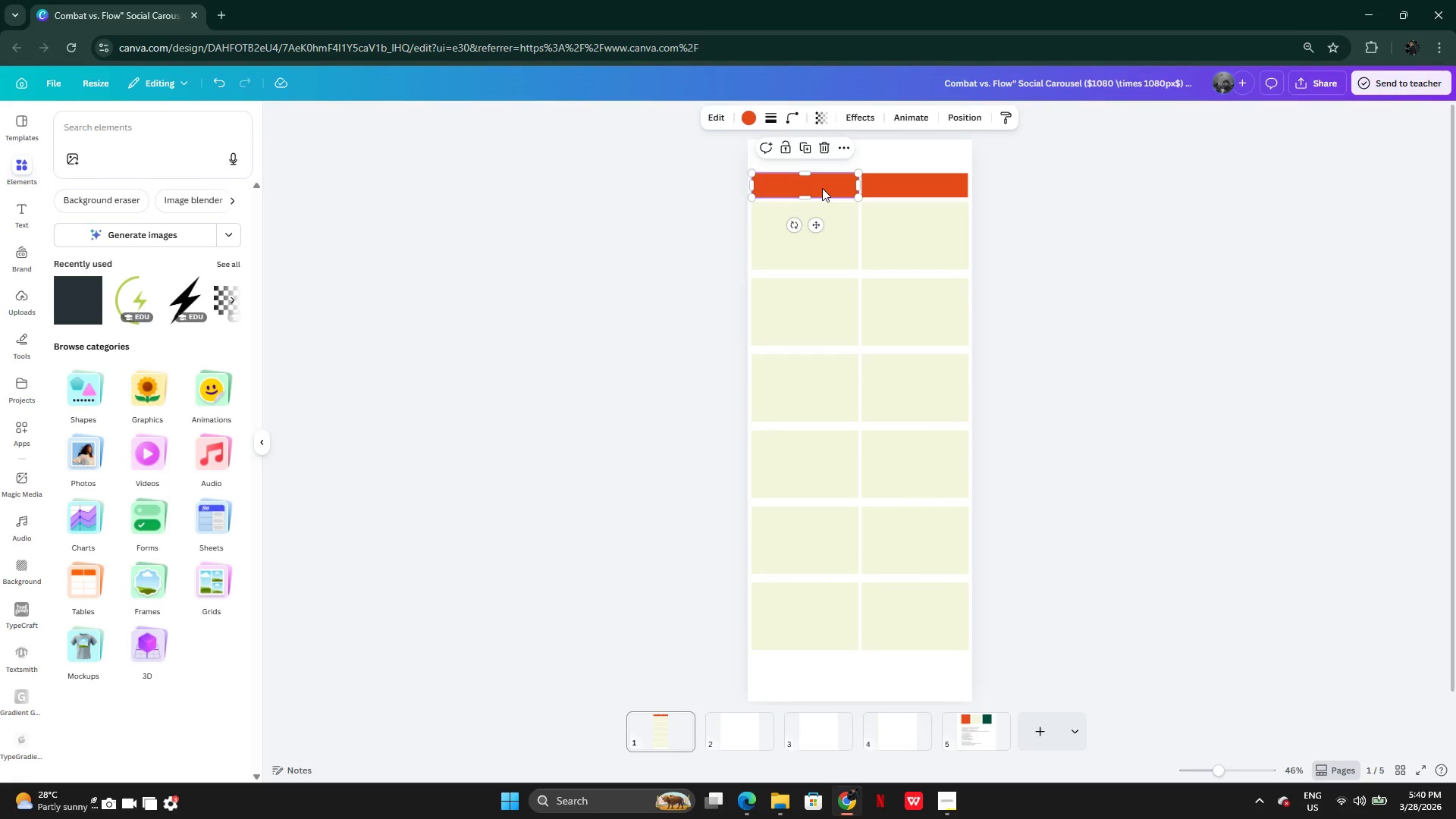 
hold_key(key=AltLeft, duration=0.5)
left_click_drag(start_coordinate=[822, 184], to_coordinate=[822, 212])
 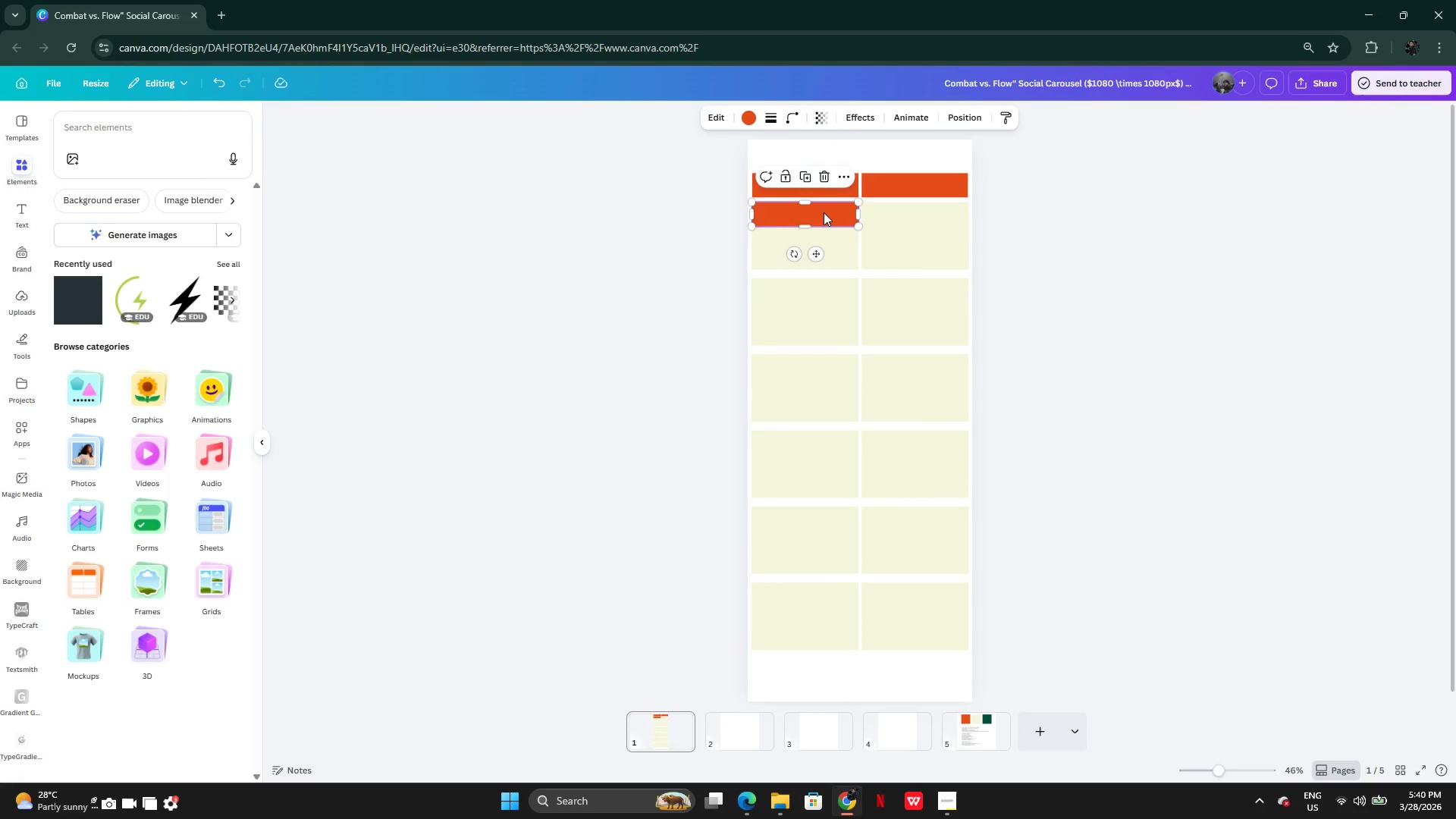 
left_click_drag(start_coordinate=[824, 212], to_coordinate=[880, 230])
 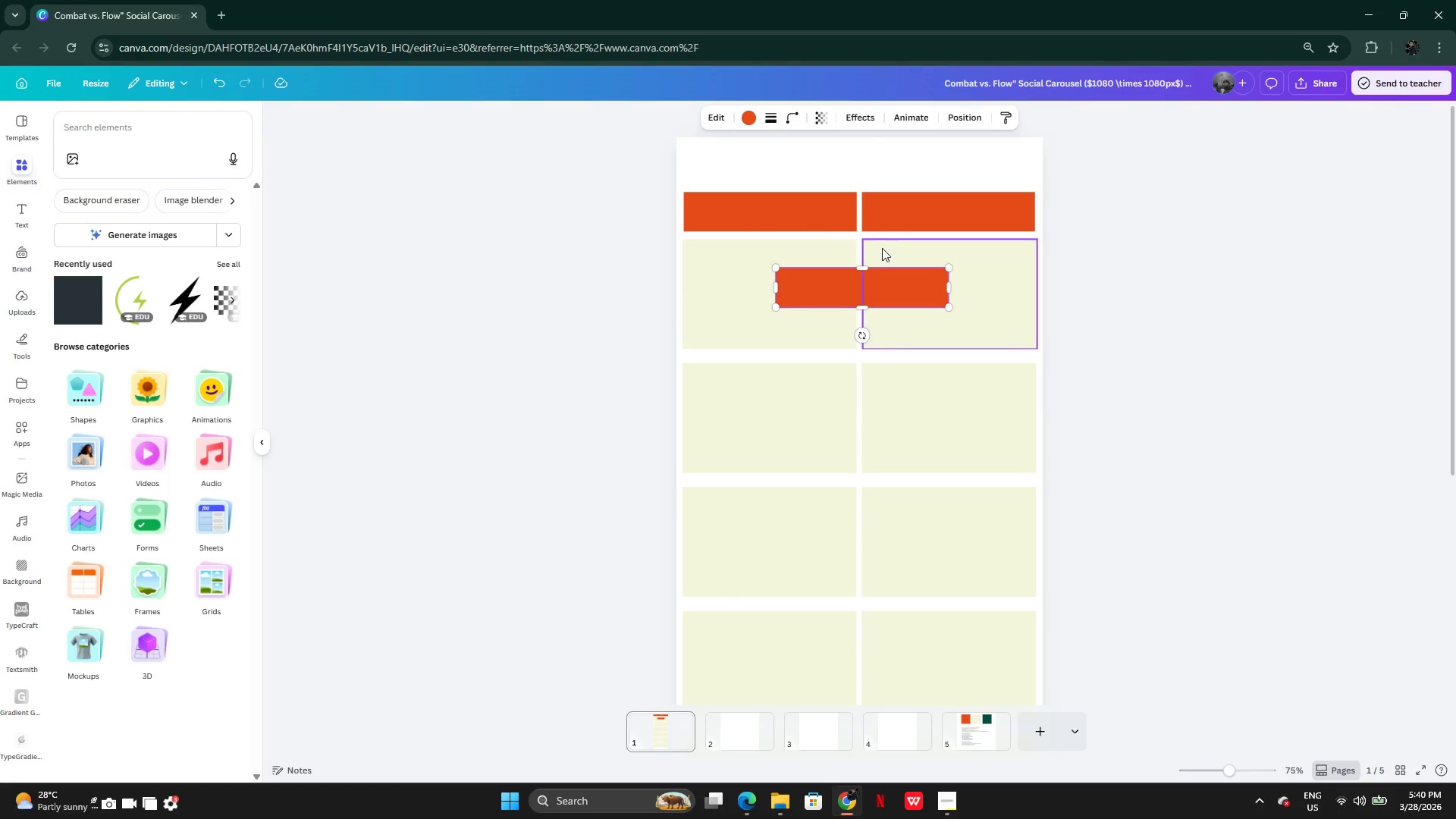 
left_click_drag(start_coordinate=[872, 284], to_coordinate=[868, 331])
 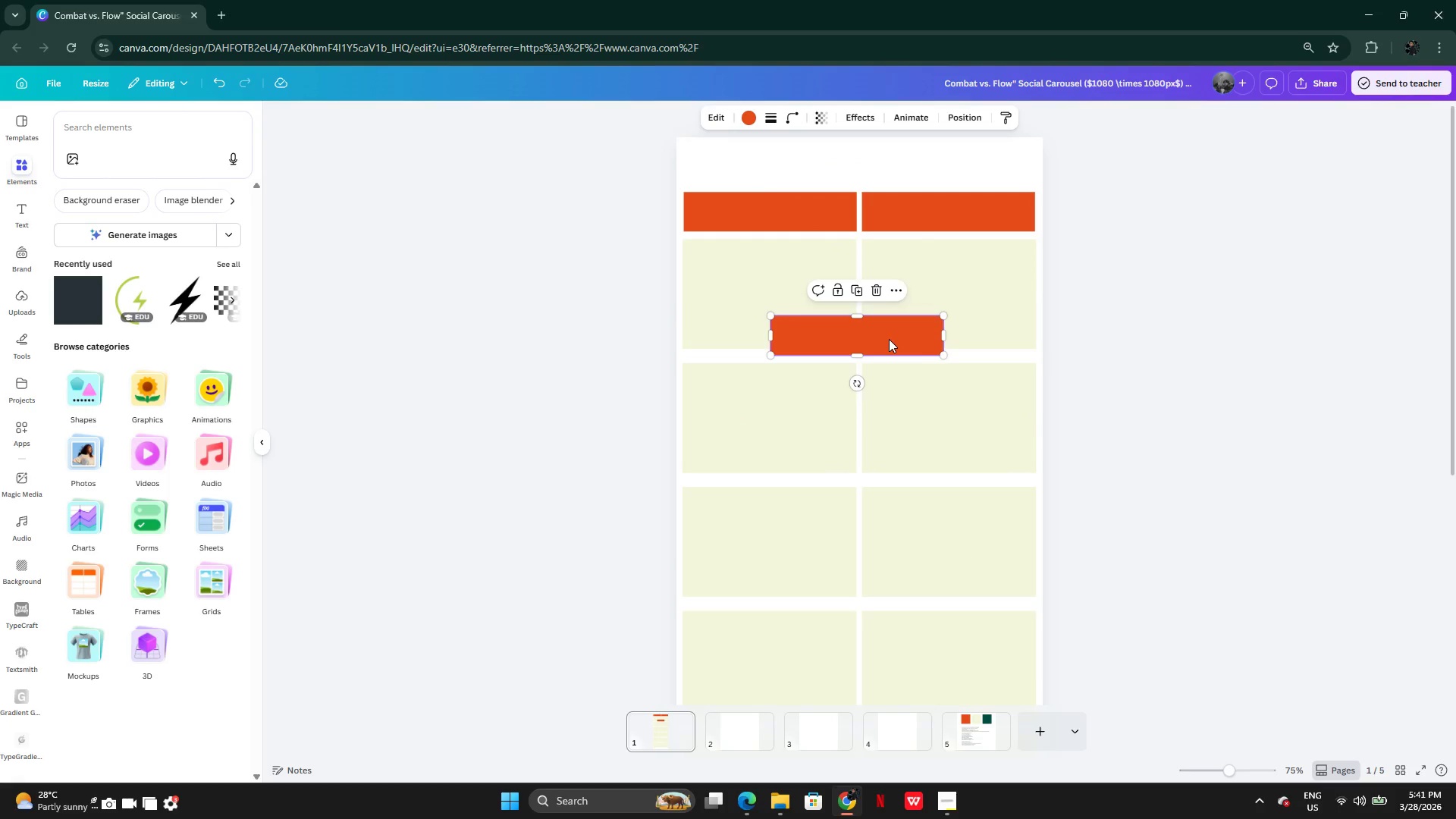 
wait(11.61)
 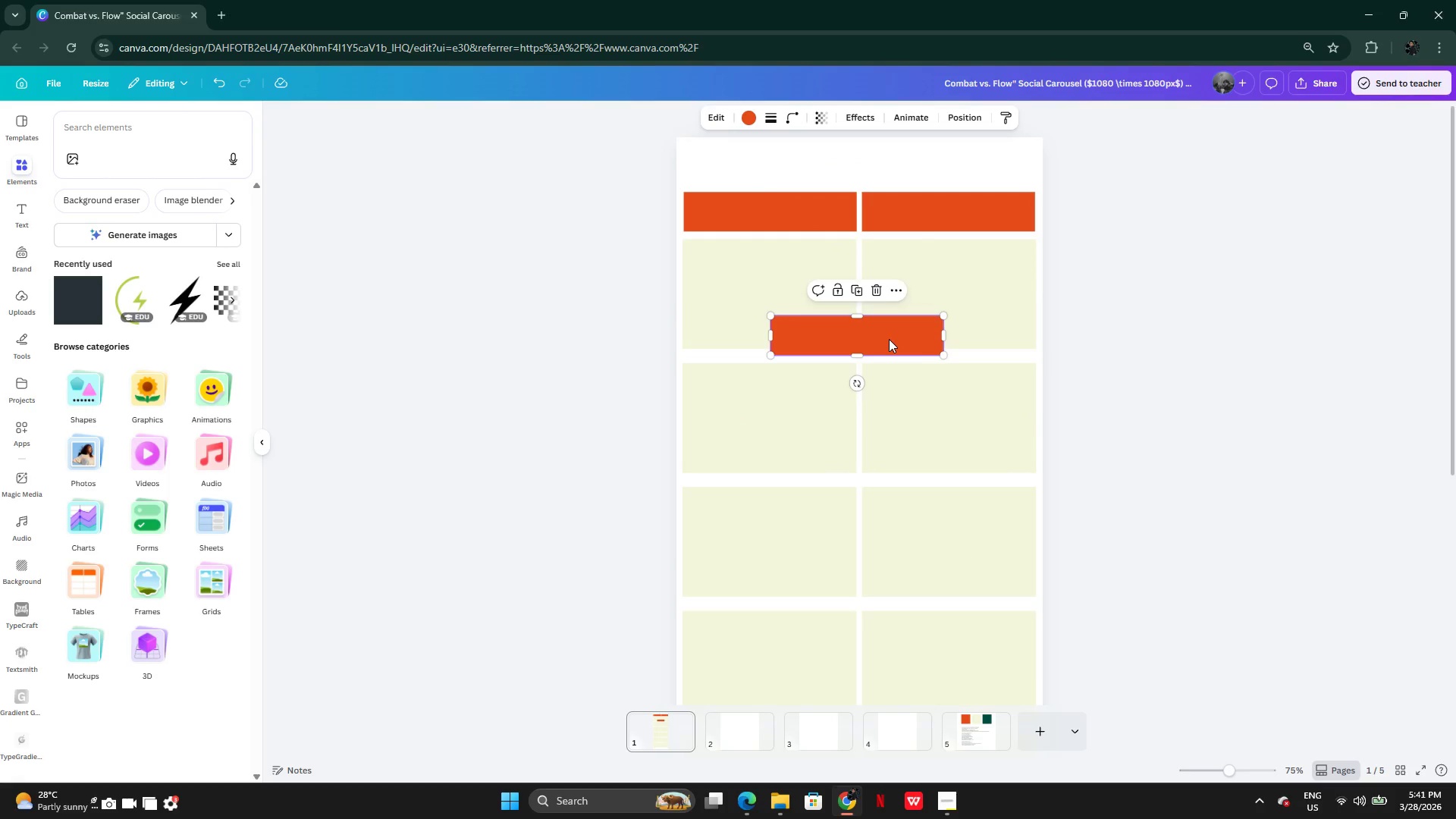 
left_click([888, 338])
 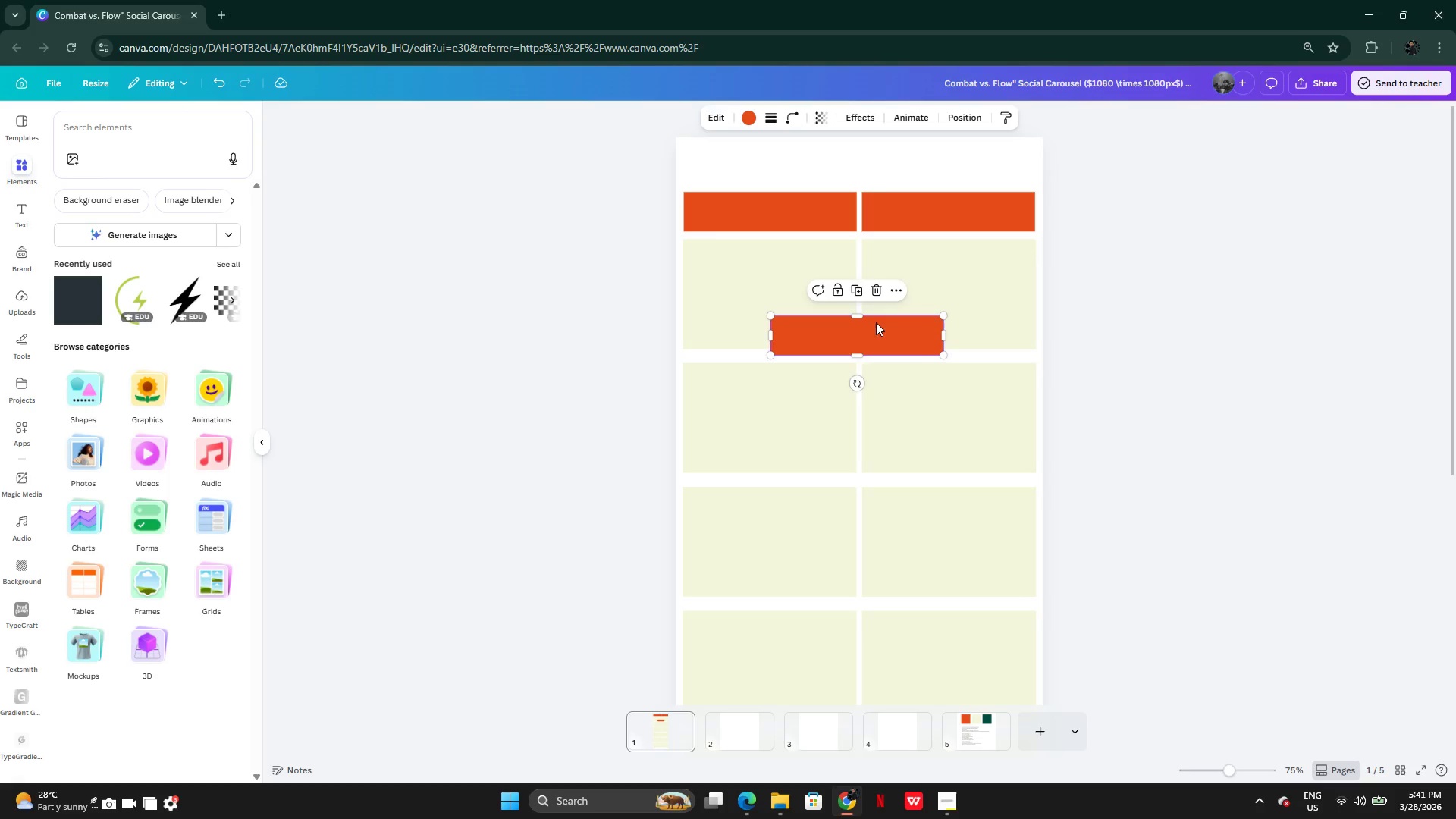 
left_click_drag(start_coordinate=[883, 331], to_coordinate=[886, 324])
 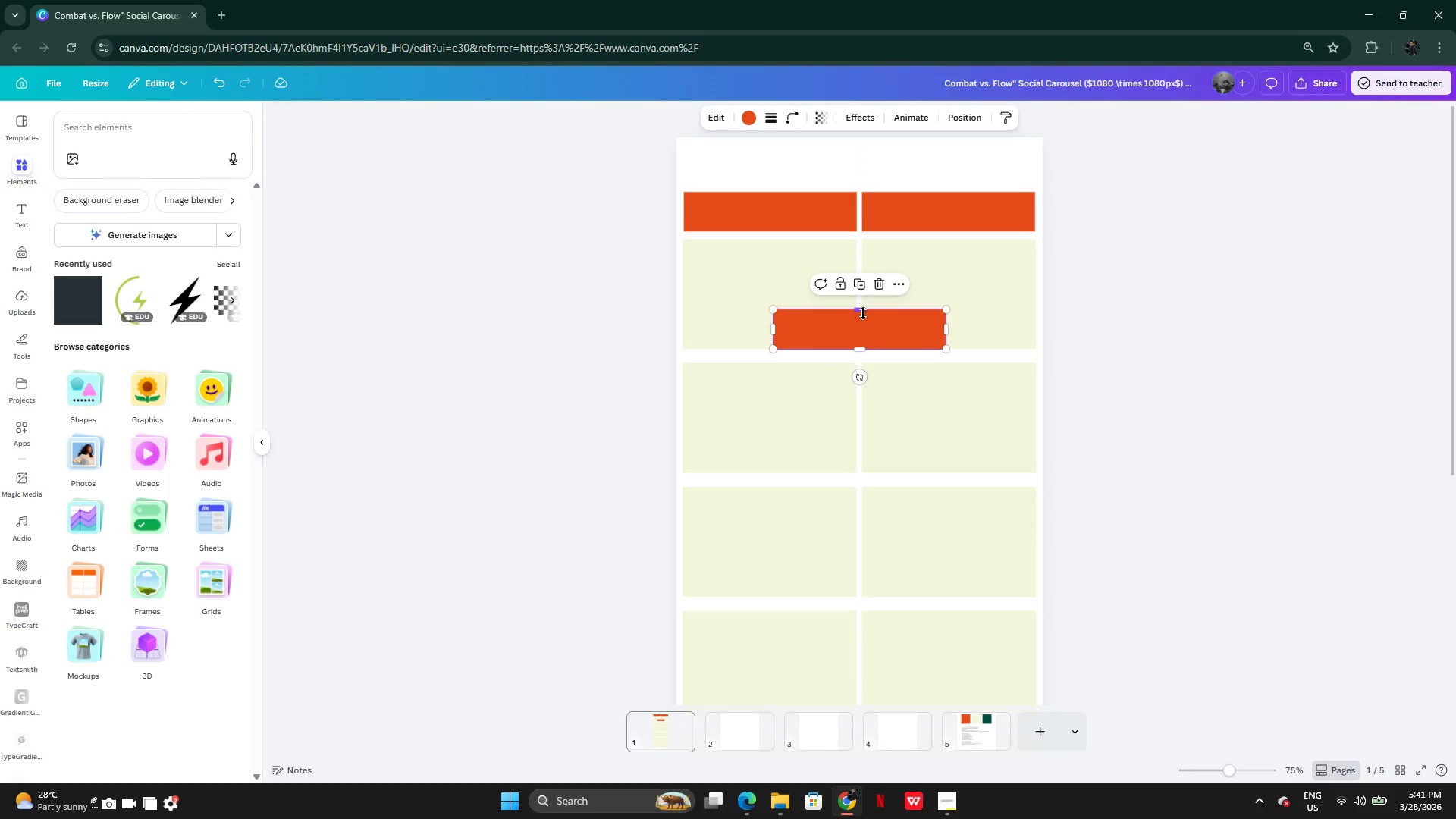 
left_click_drag(start_coordinate=[863, 313], to_coordinate=[870, 321])
 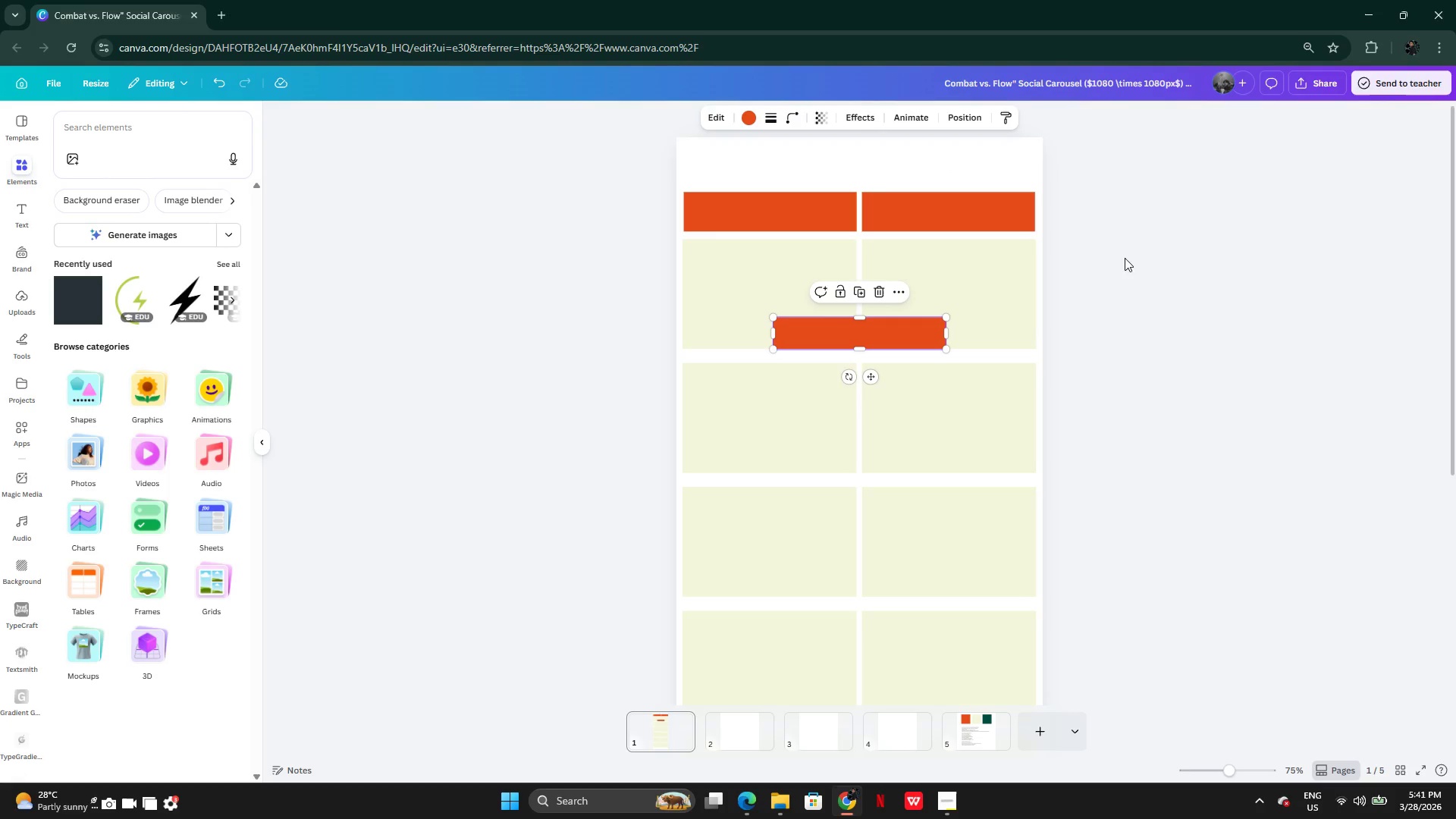 
left_click([1148, 281])
 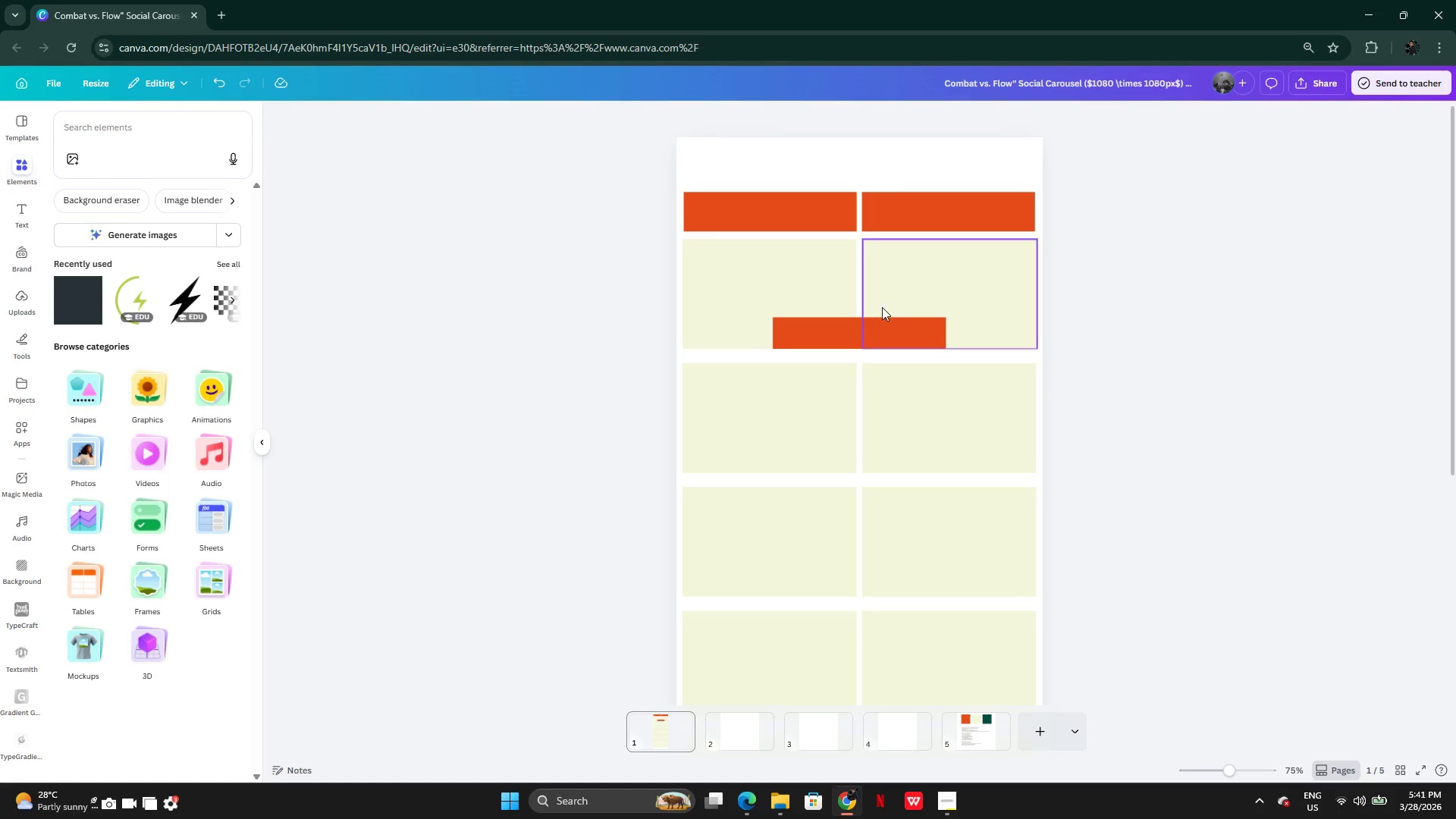 
left_click([876, 323])
 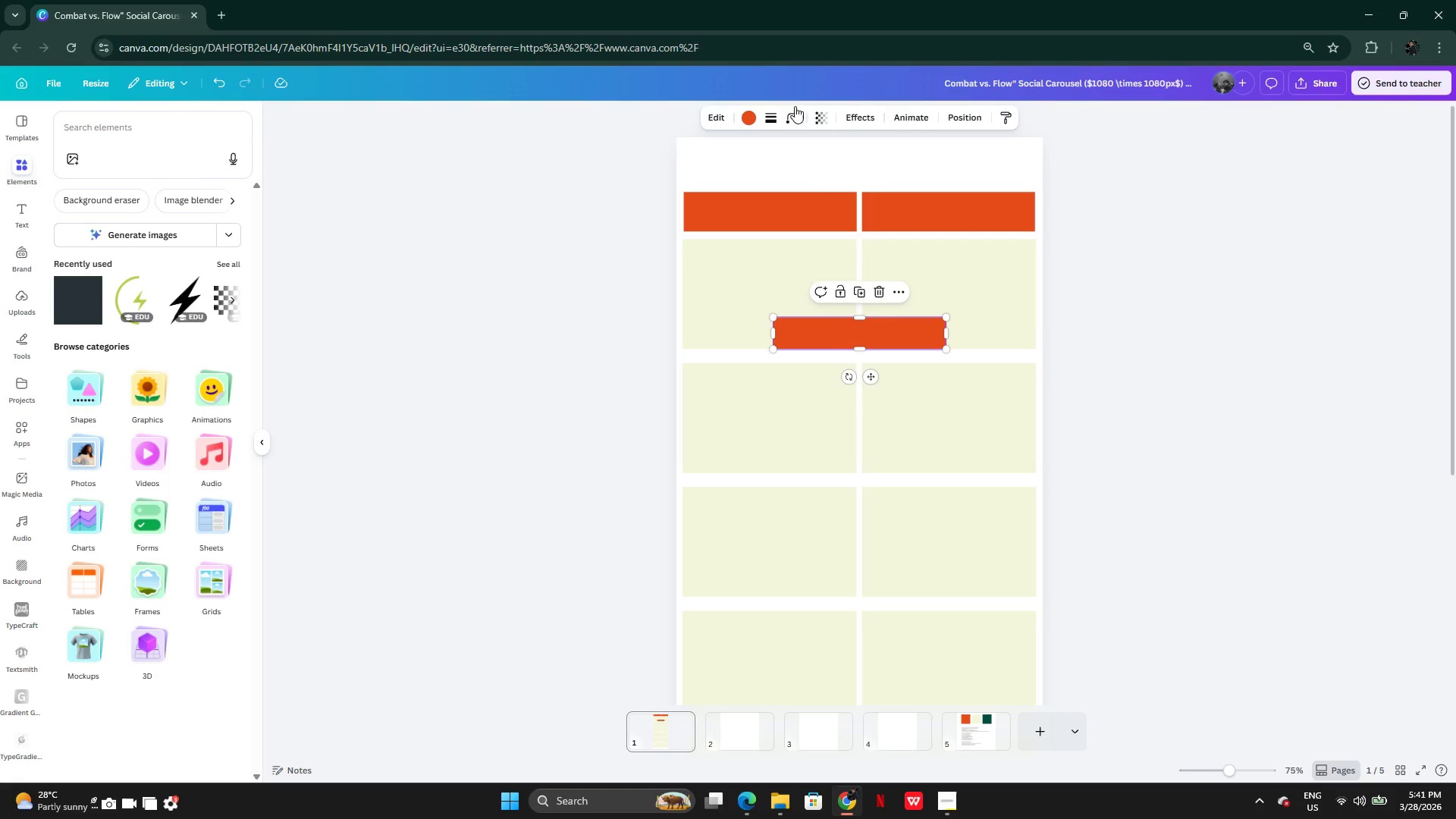 
left_click([752, 120])
 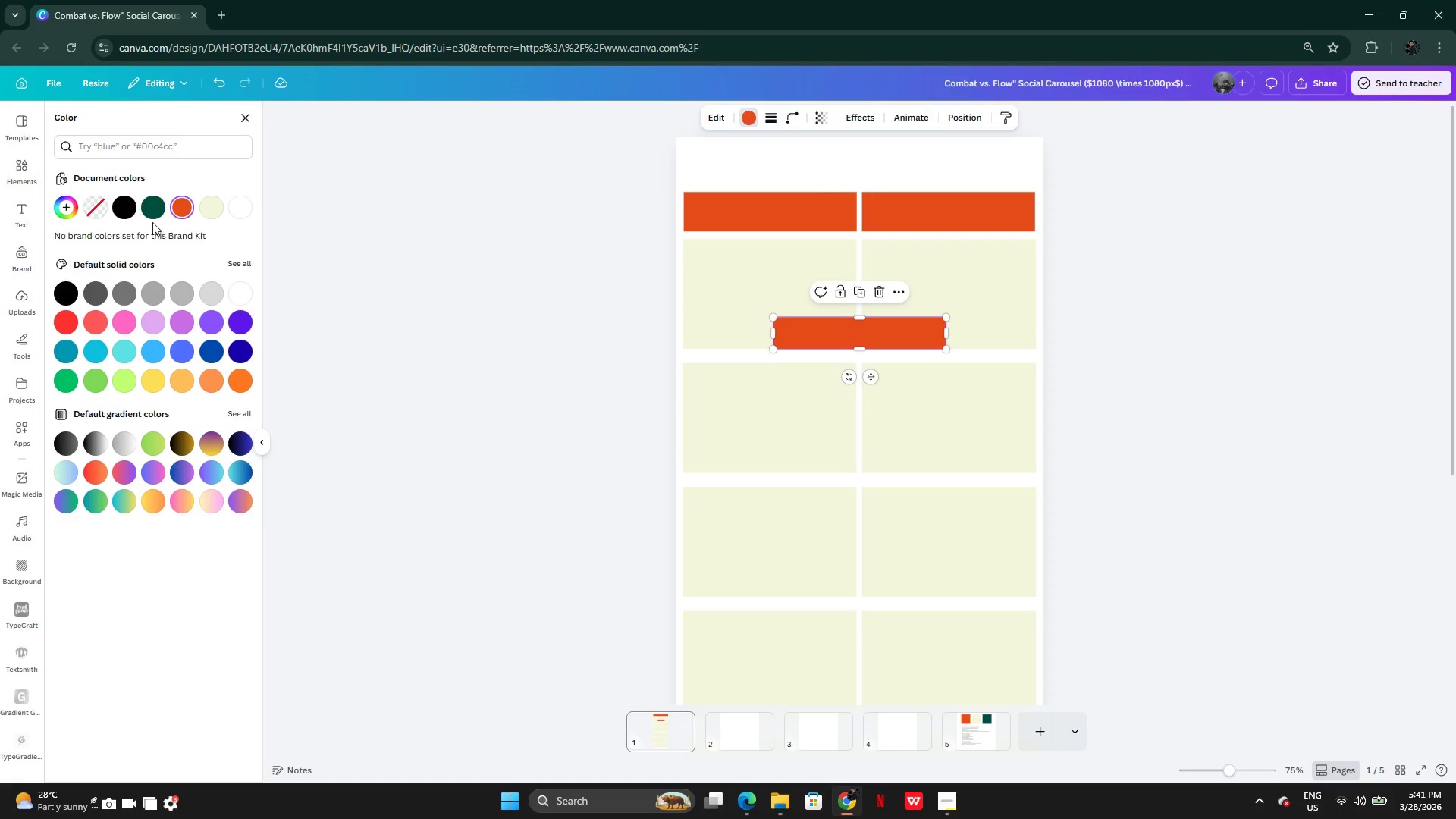 
left_click([152, 209])
 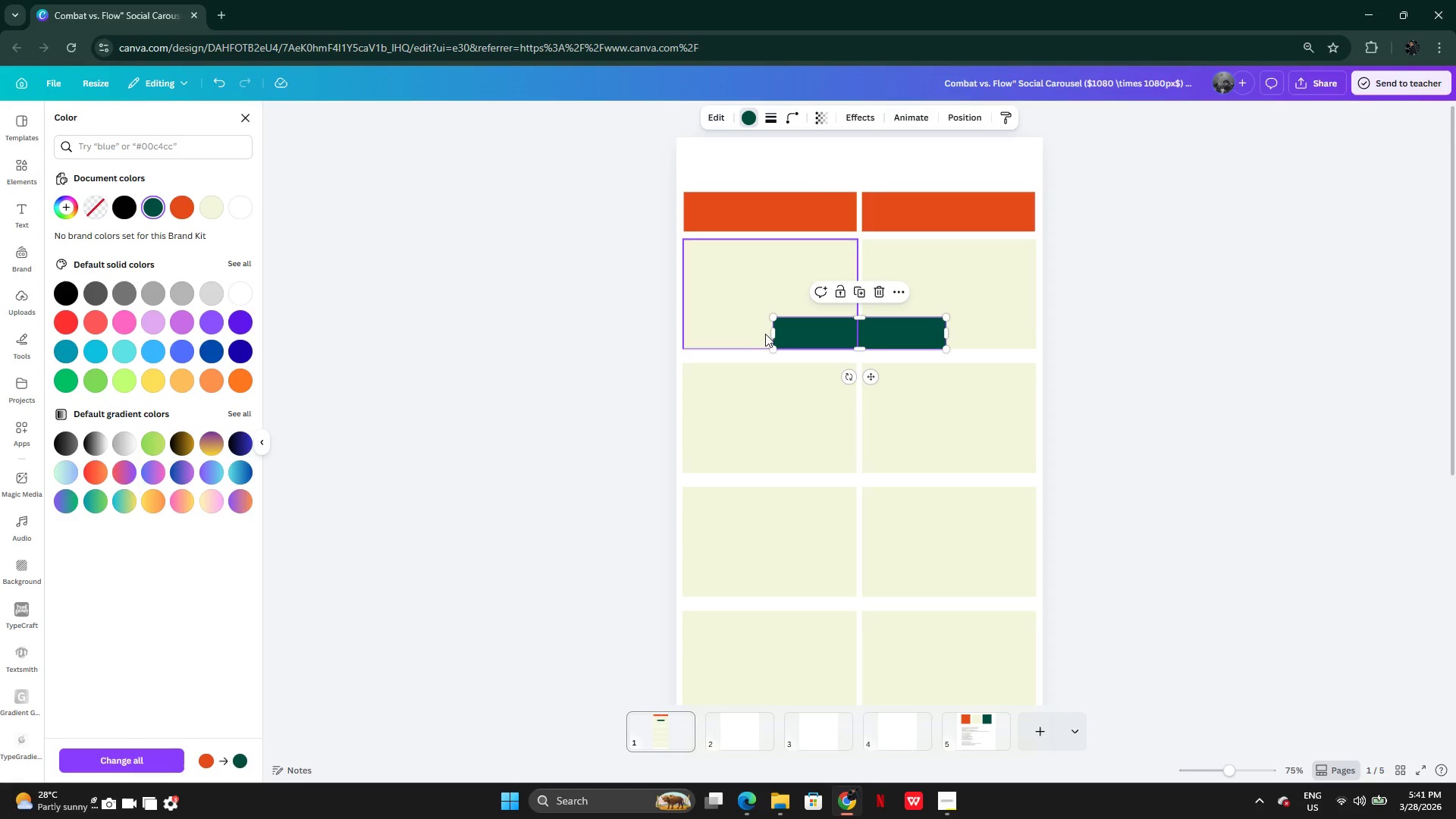 
left_click_drag(start_coordinate=[774, 334], to_coordinate=[805, 333])
 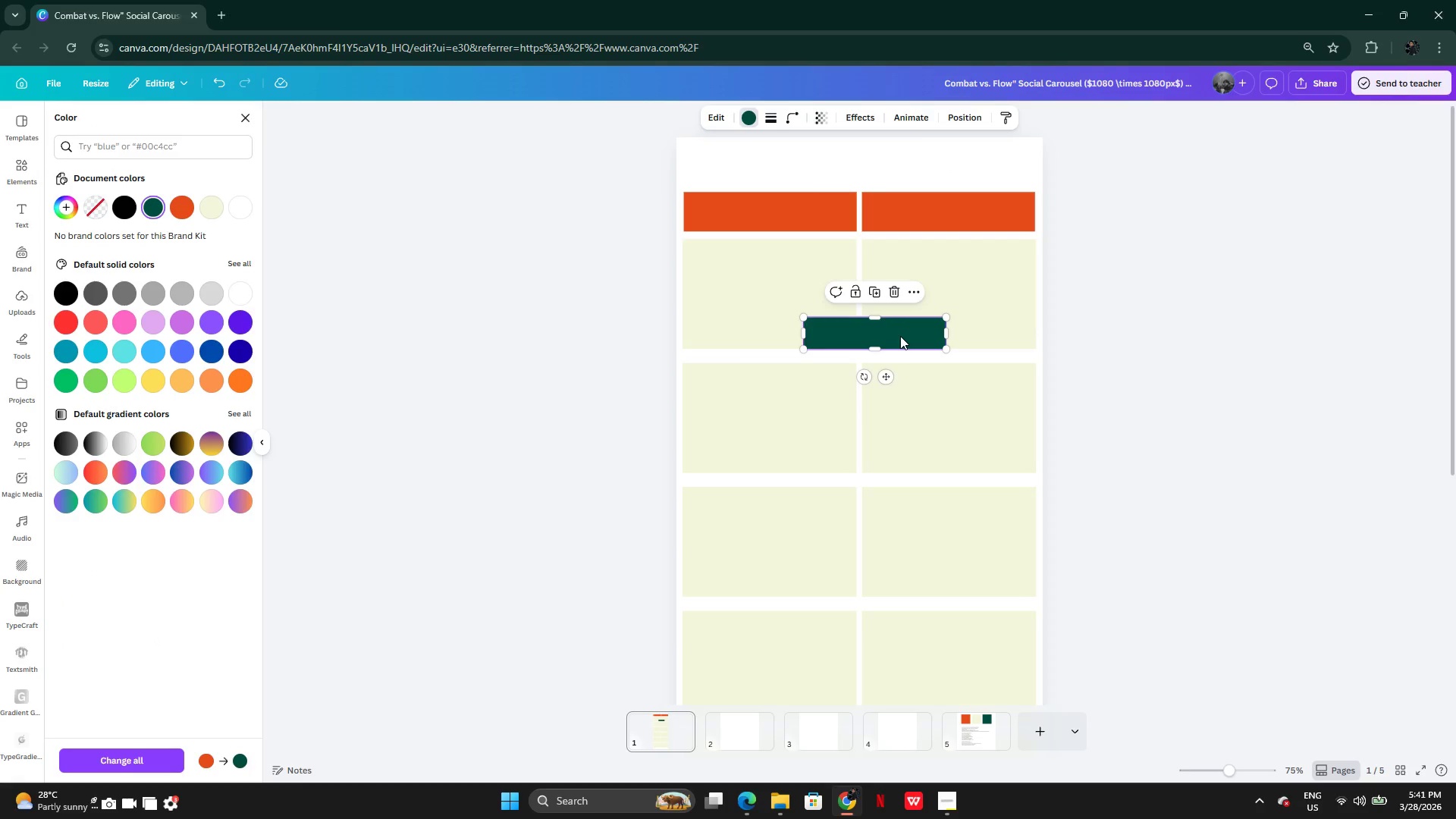 
left_click_drag(start_coordinate=[900, 336], to_coordinate=[885, 337])
 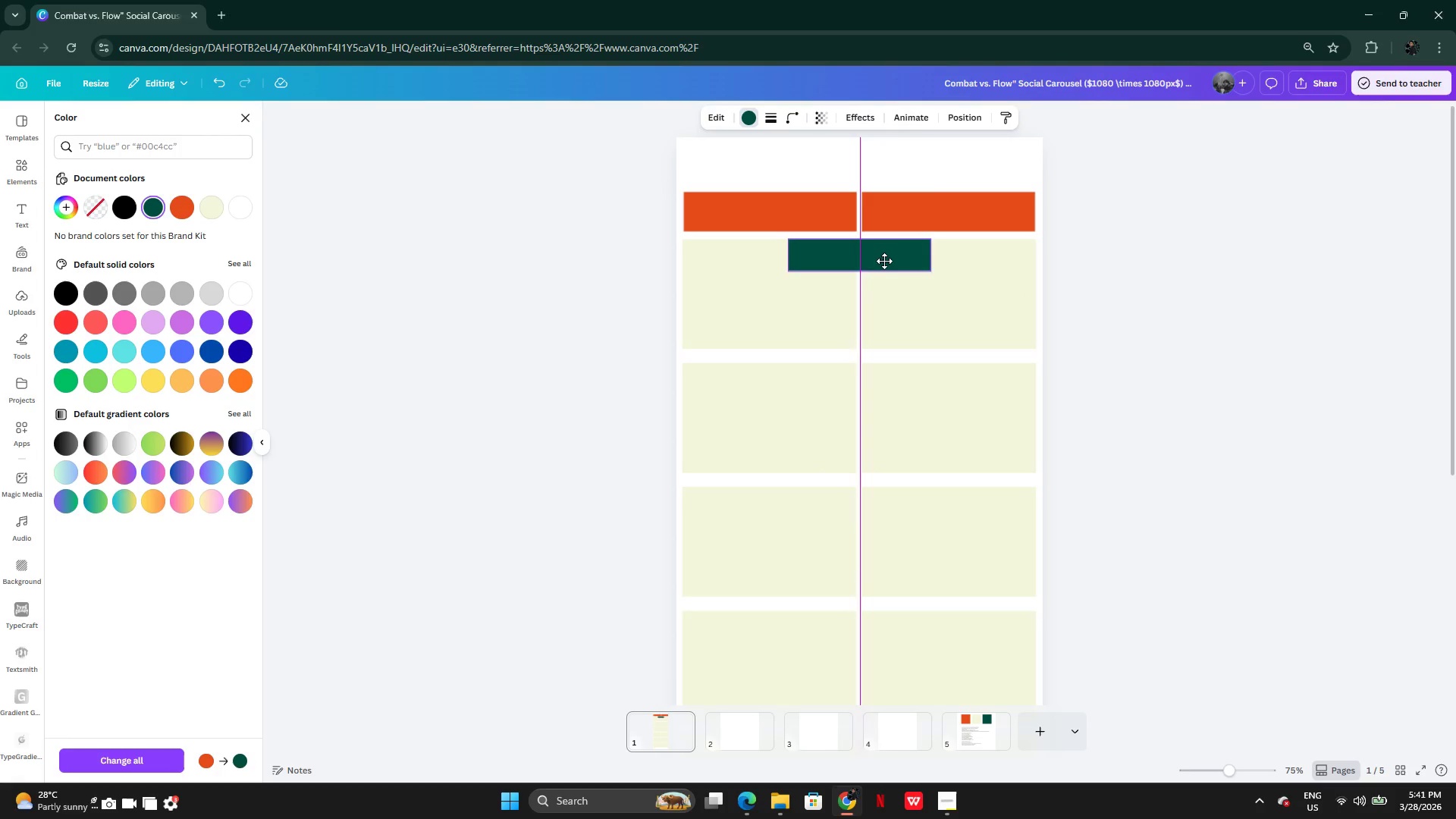 
wait(5.02)
 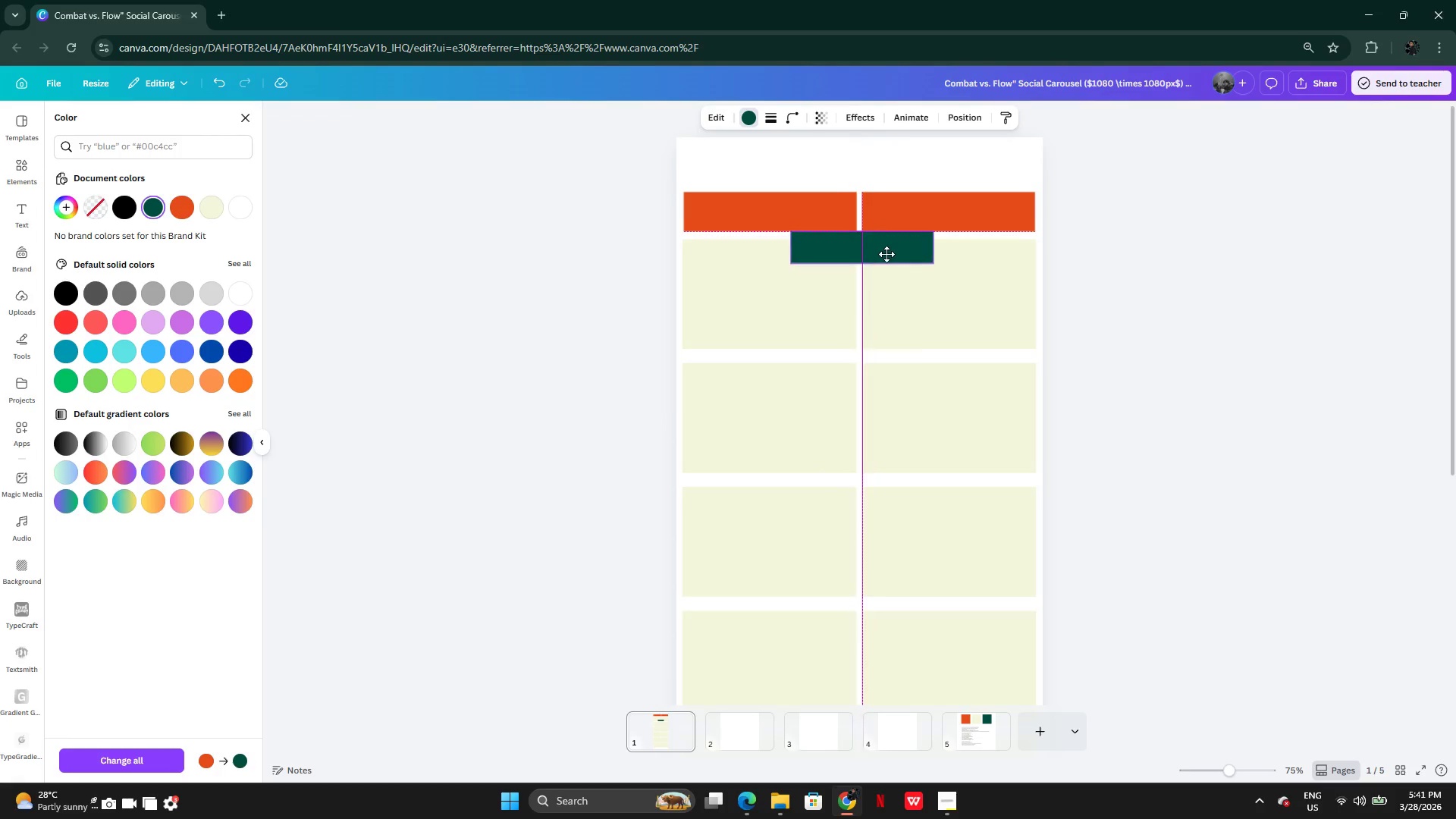 
mouse_move([871, 328])
 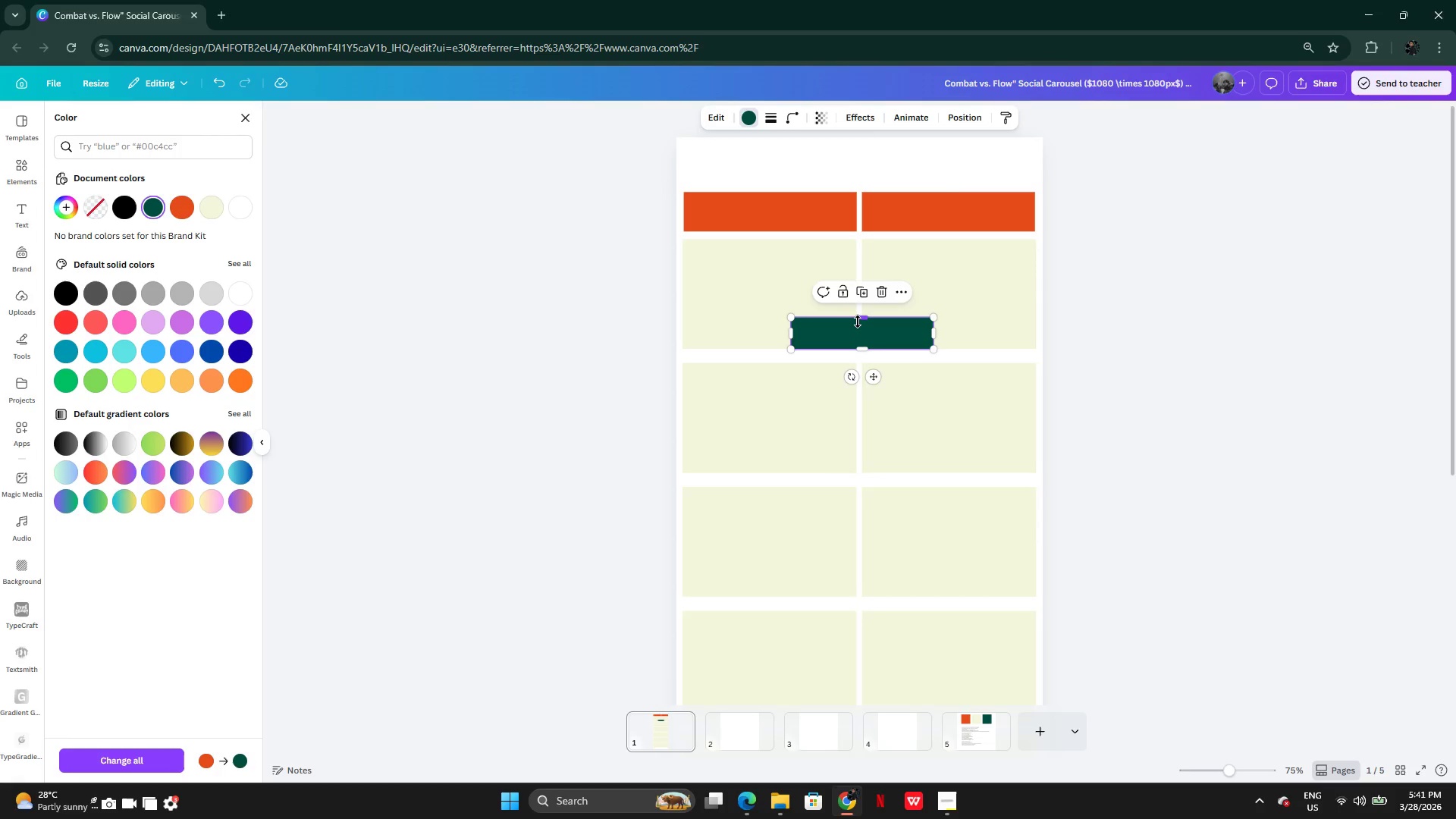 
left_click_drag(start_coordinate=[858, 322], to_coordinate=[856, 331])
 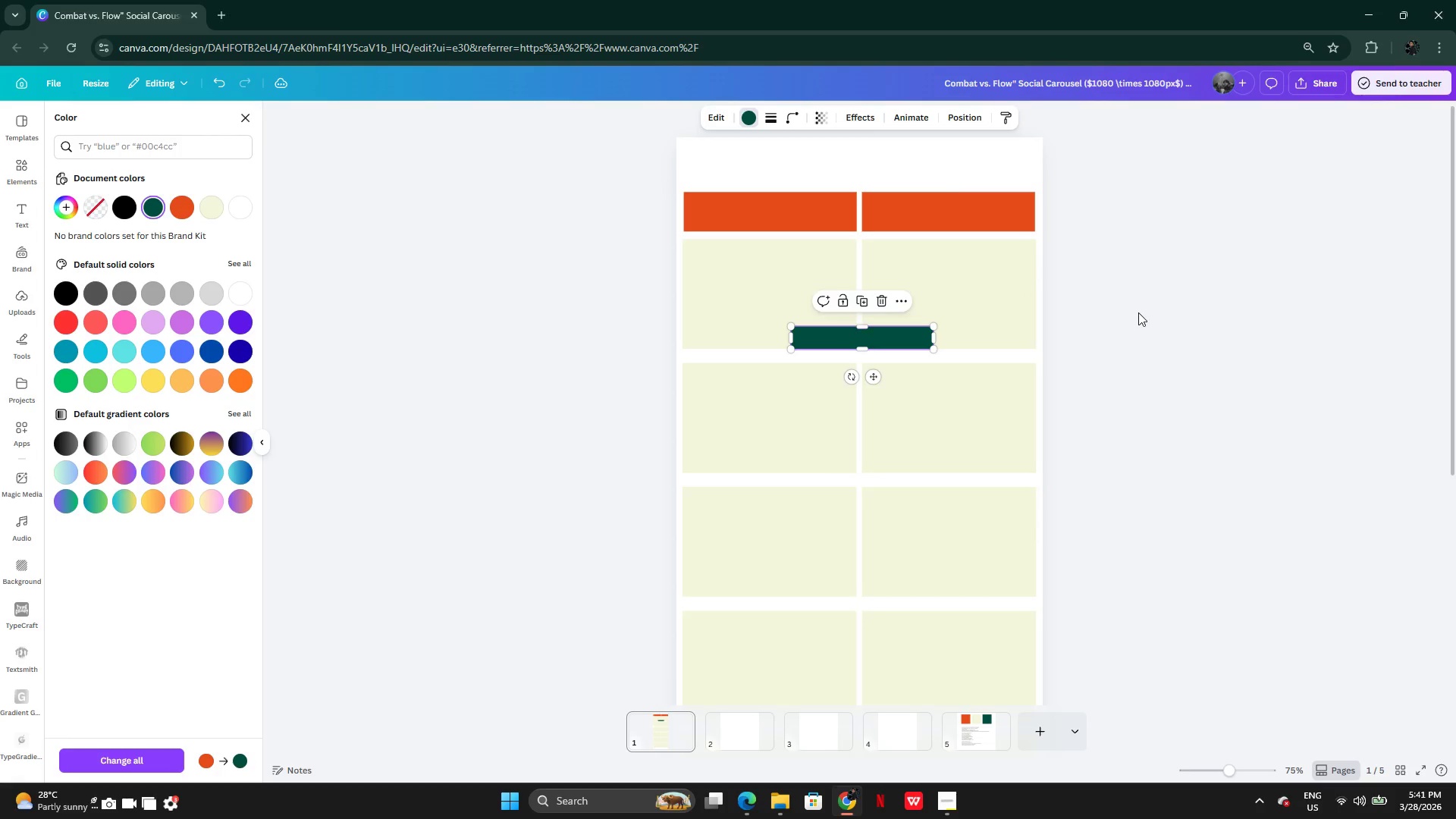 
left_click([1138, 312])
 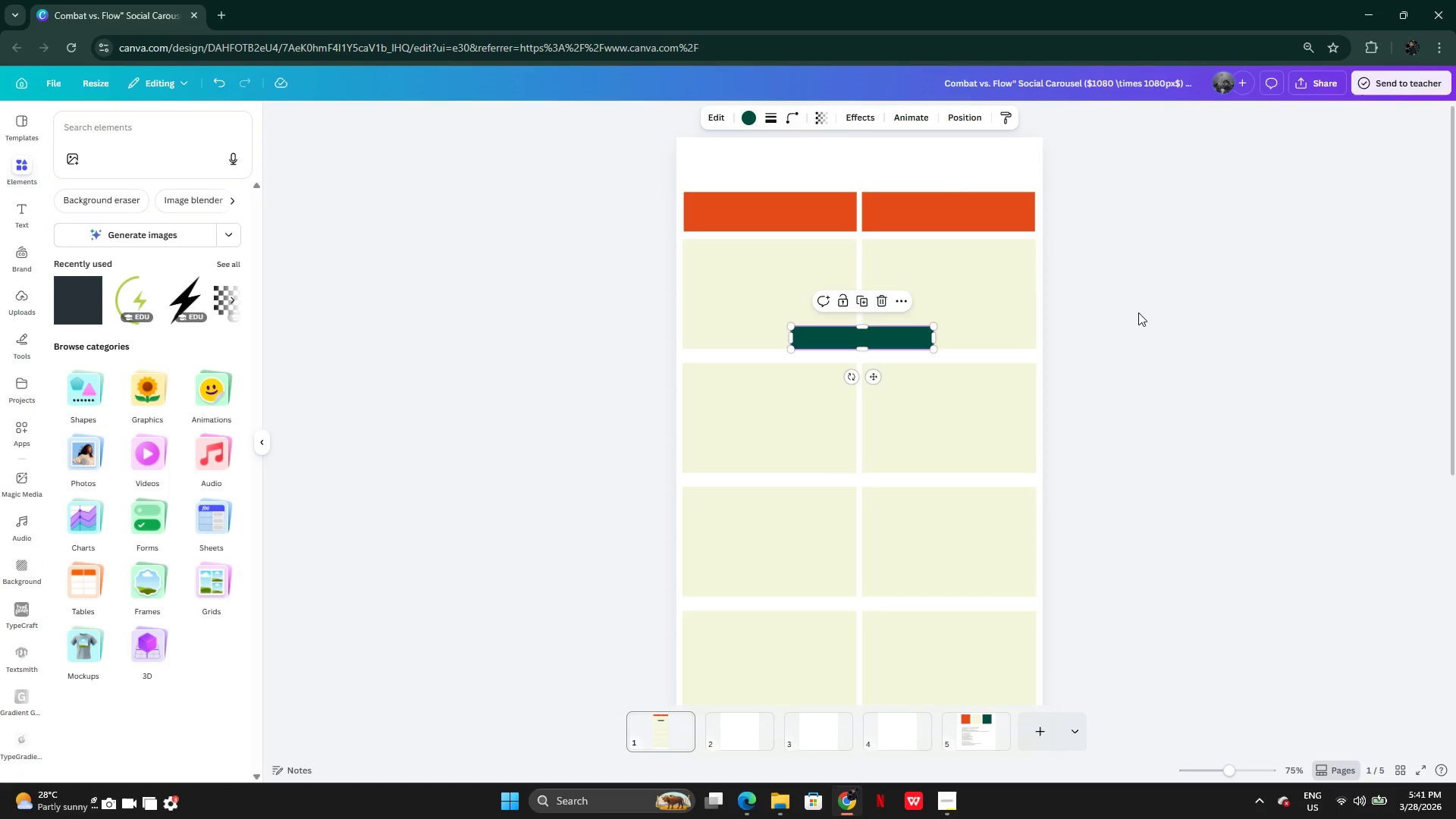 
left_click([1138, 312])
 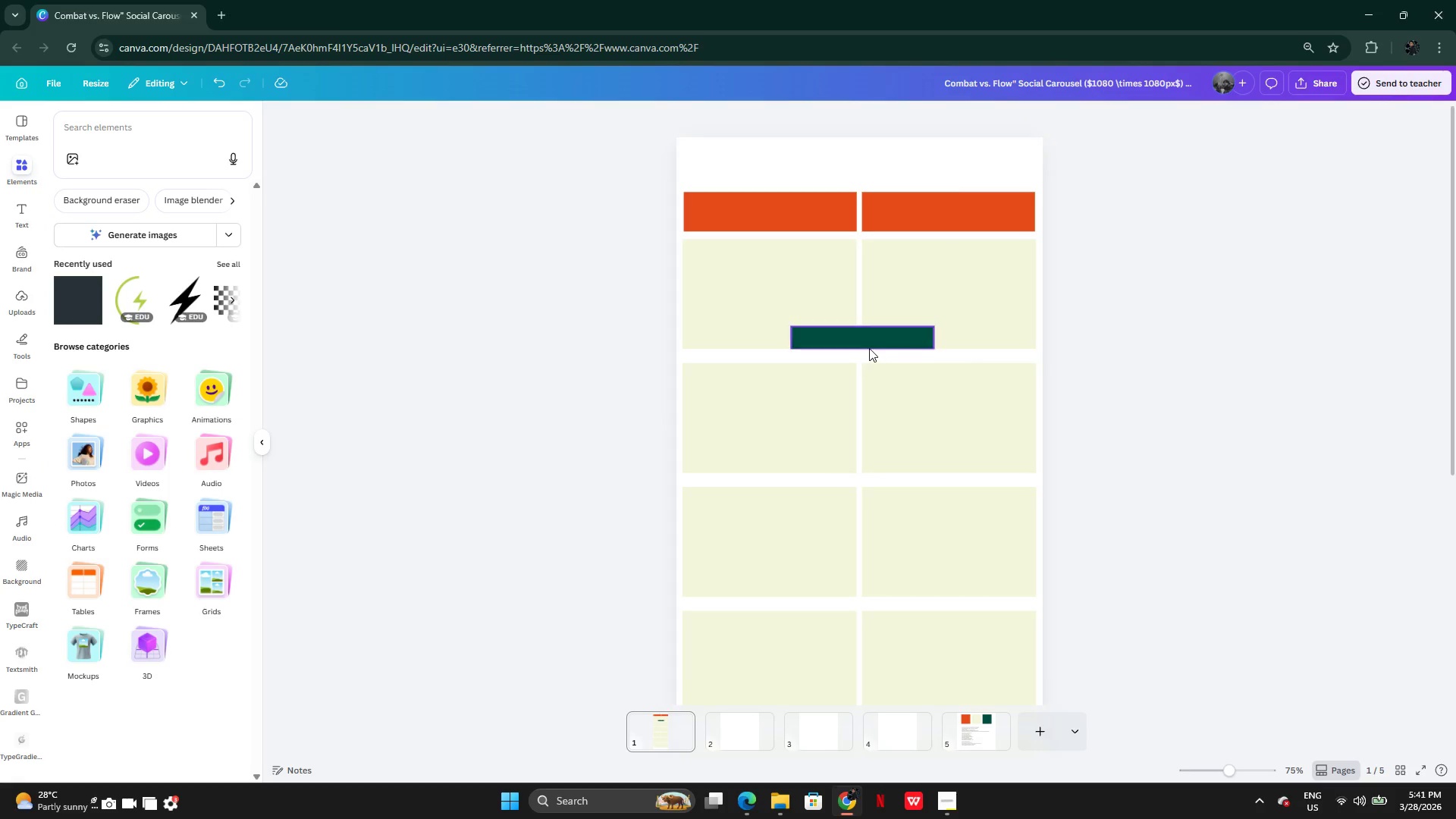 
left_click([871, 343])
 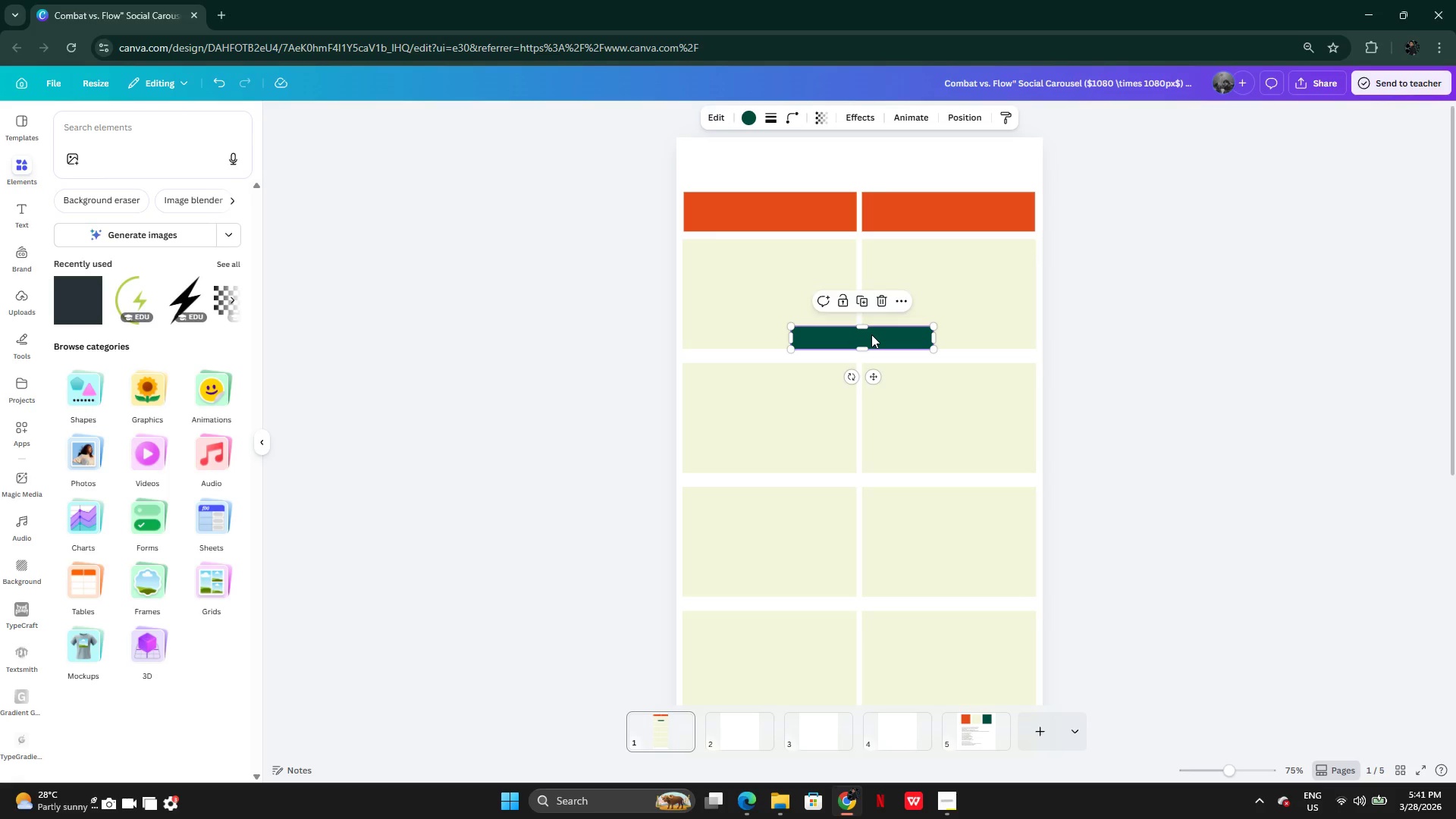 
wait(8.64)
 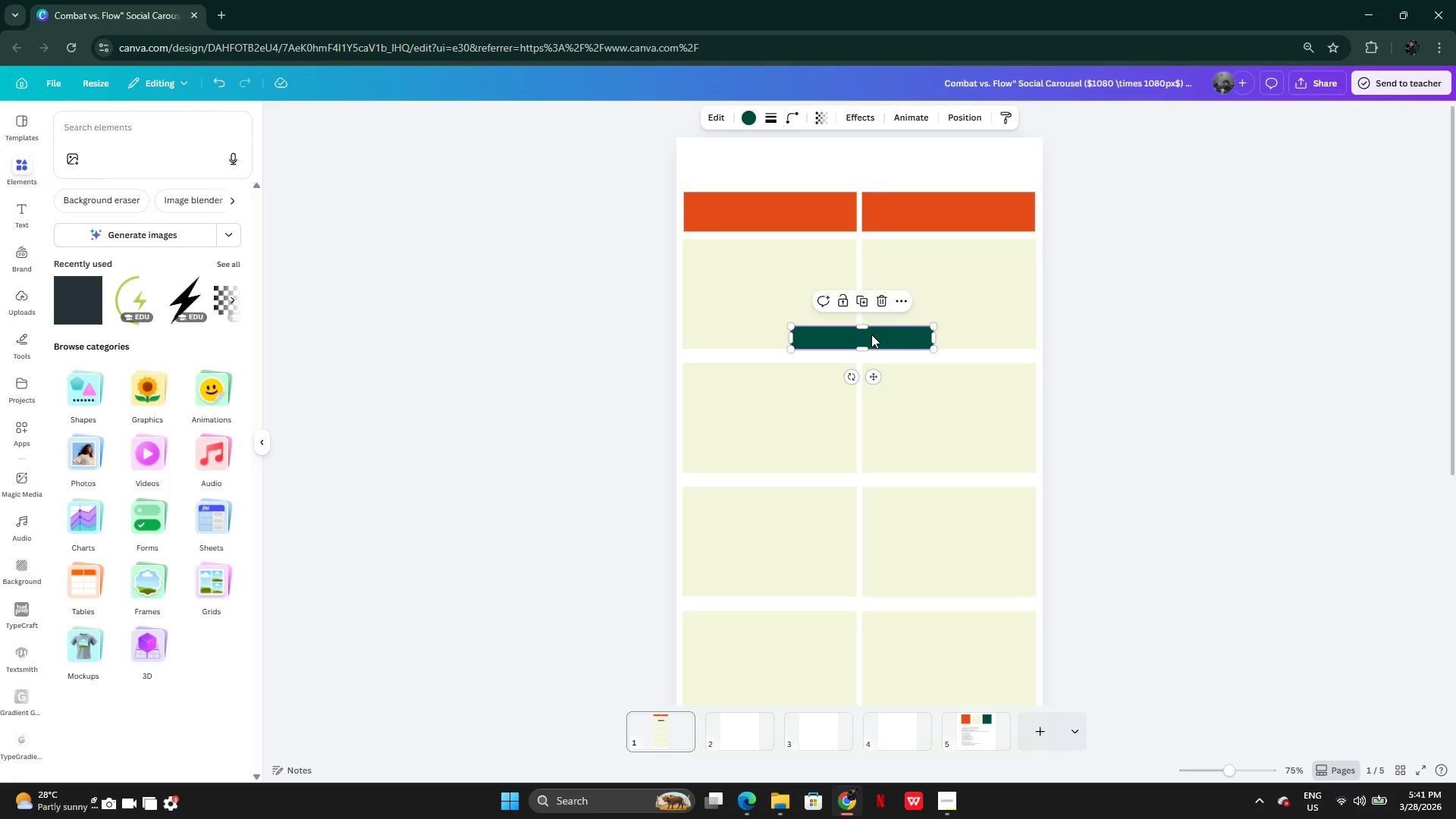 
left_click_drag(start_coordinate=[884, 337], to_coordinate=[880, 298])
 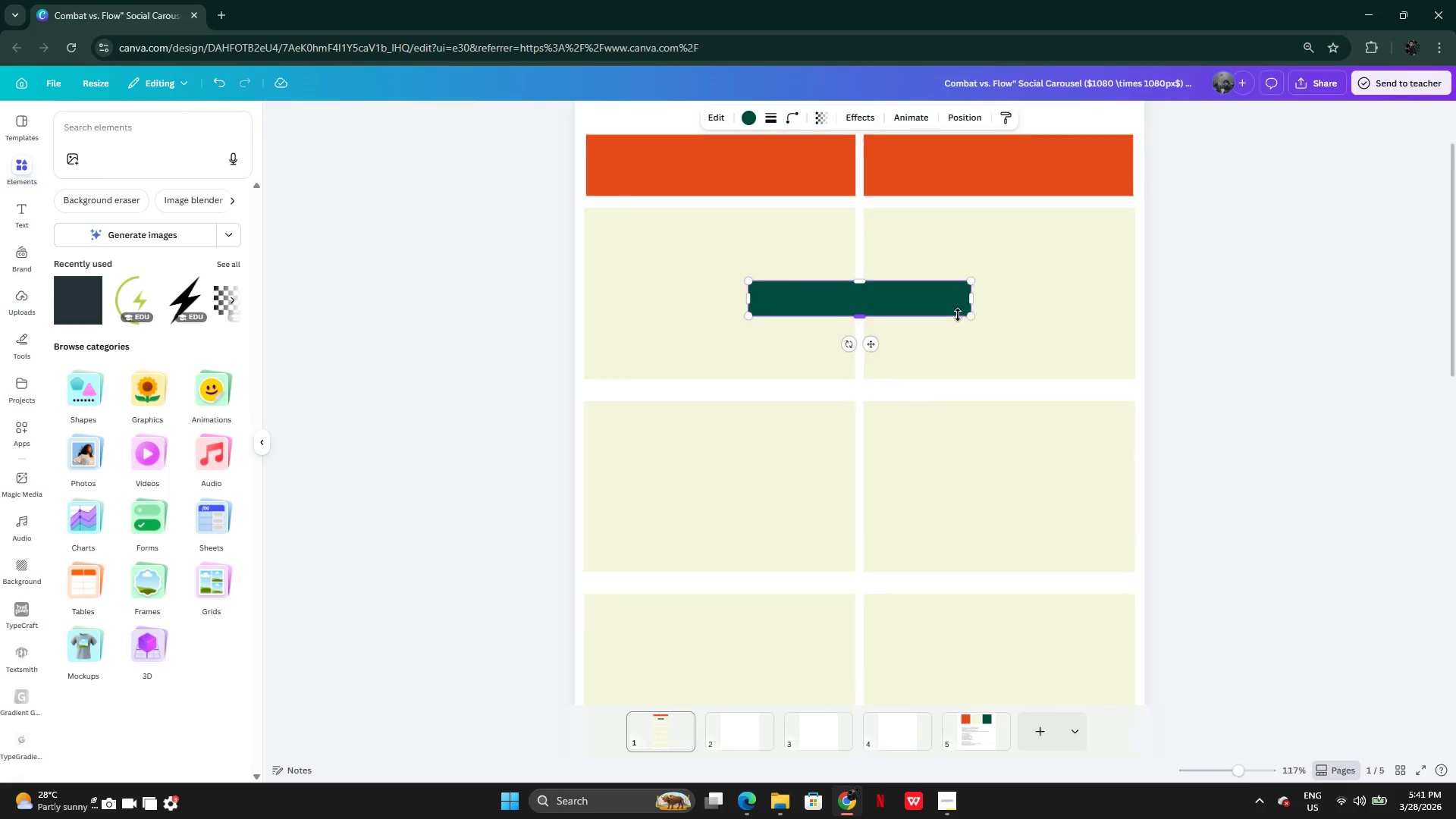 
left_click([1144, 303])
 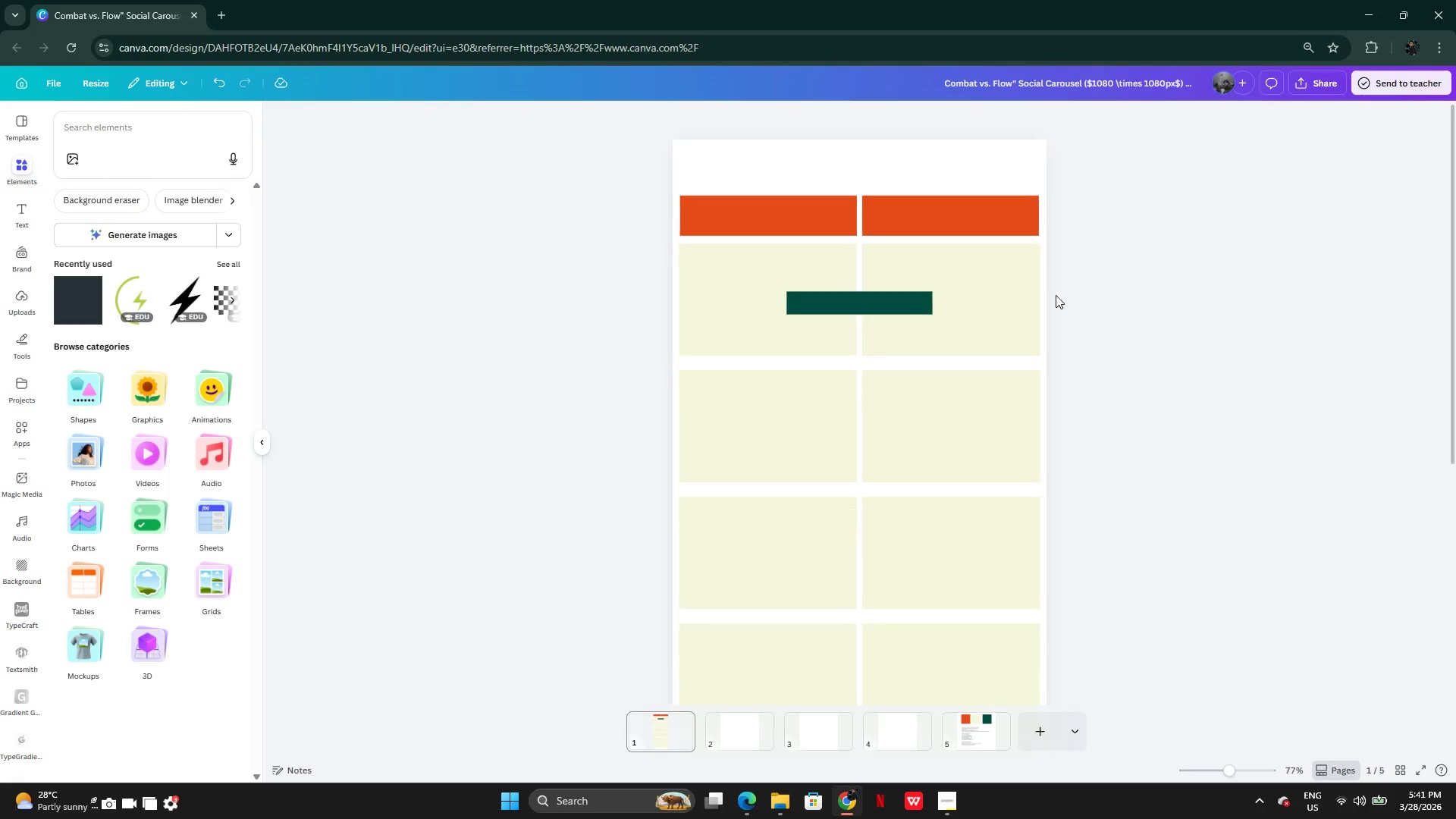 
wait(10.7)
 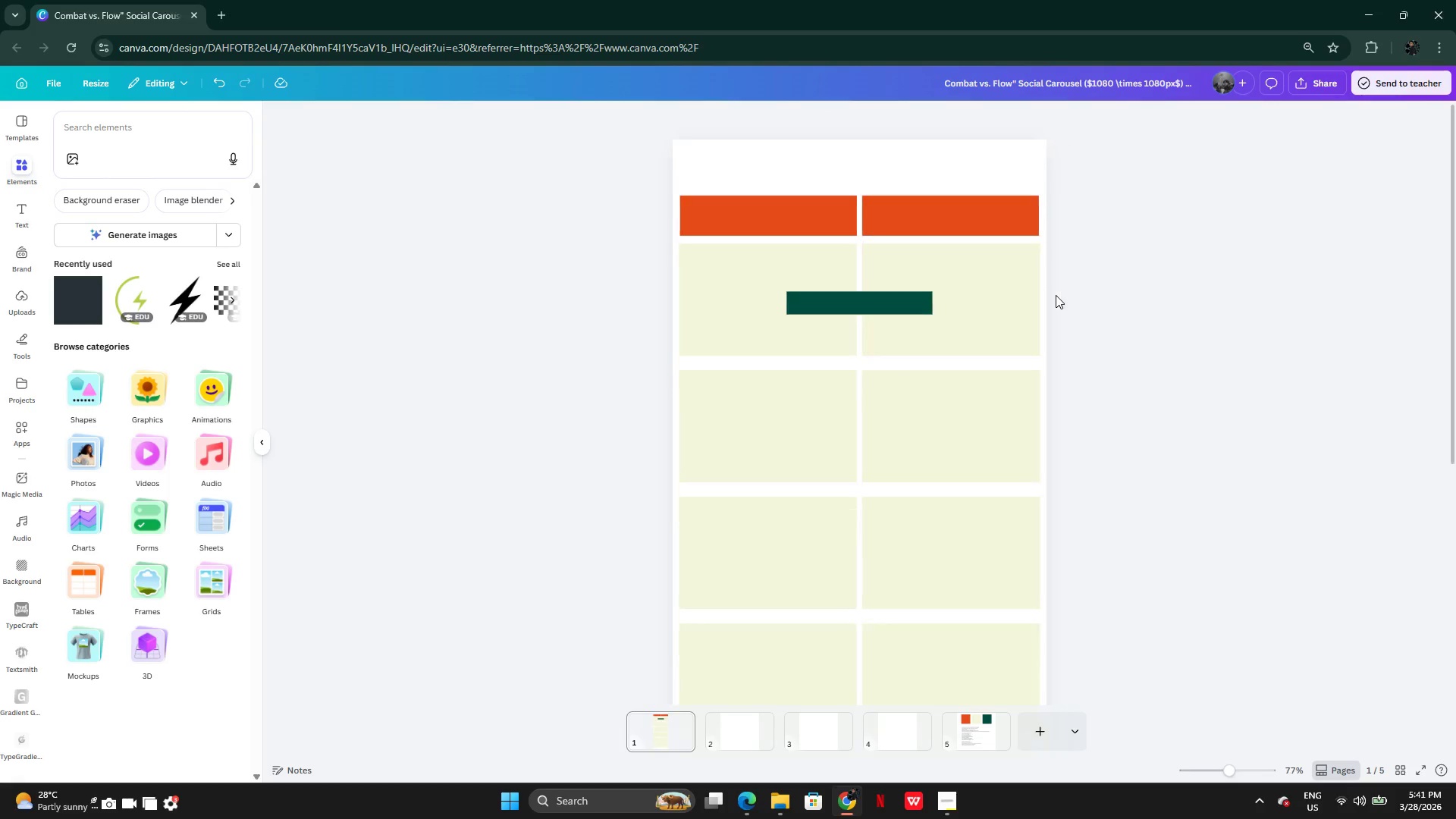 
left_click([891, 333])
 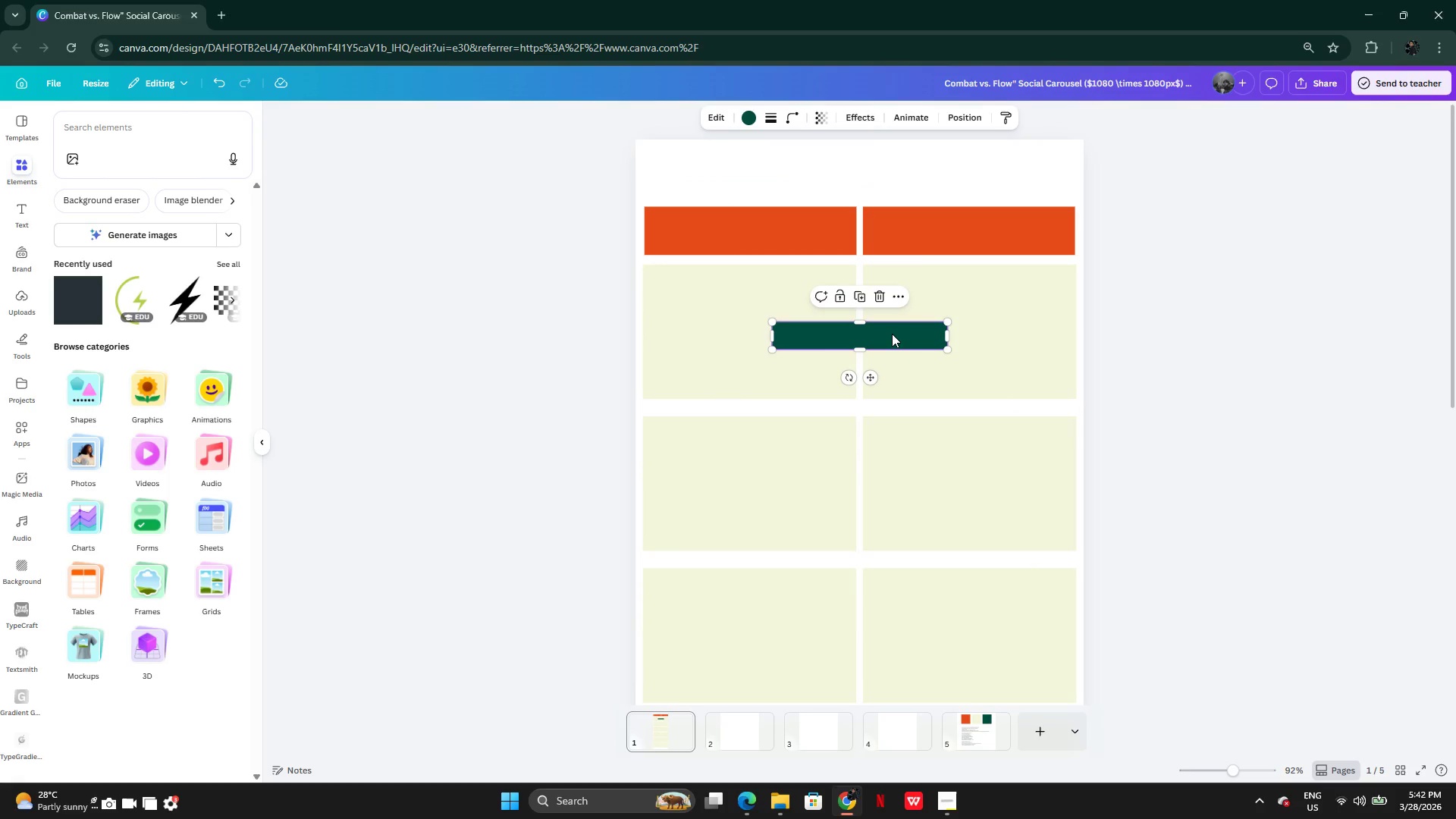 
left_click_drag(start_coordinate=[892, 334], to_coordinate=[895, 278])
 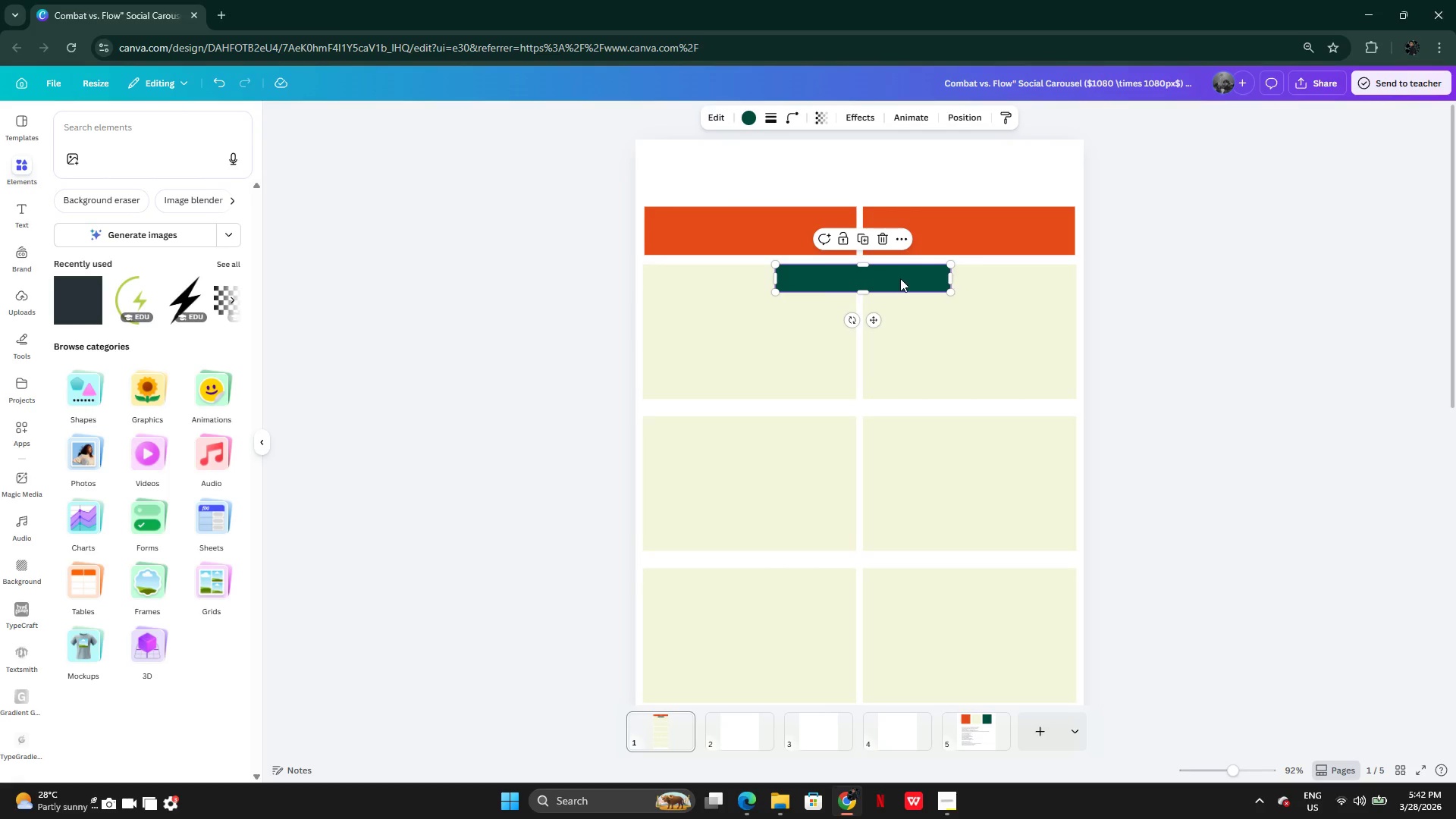 
left_click_drag(start_coordinate=[902, 278], to_coordinate=[896, 278])
 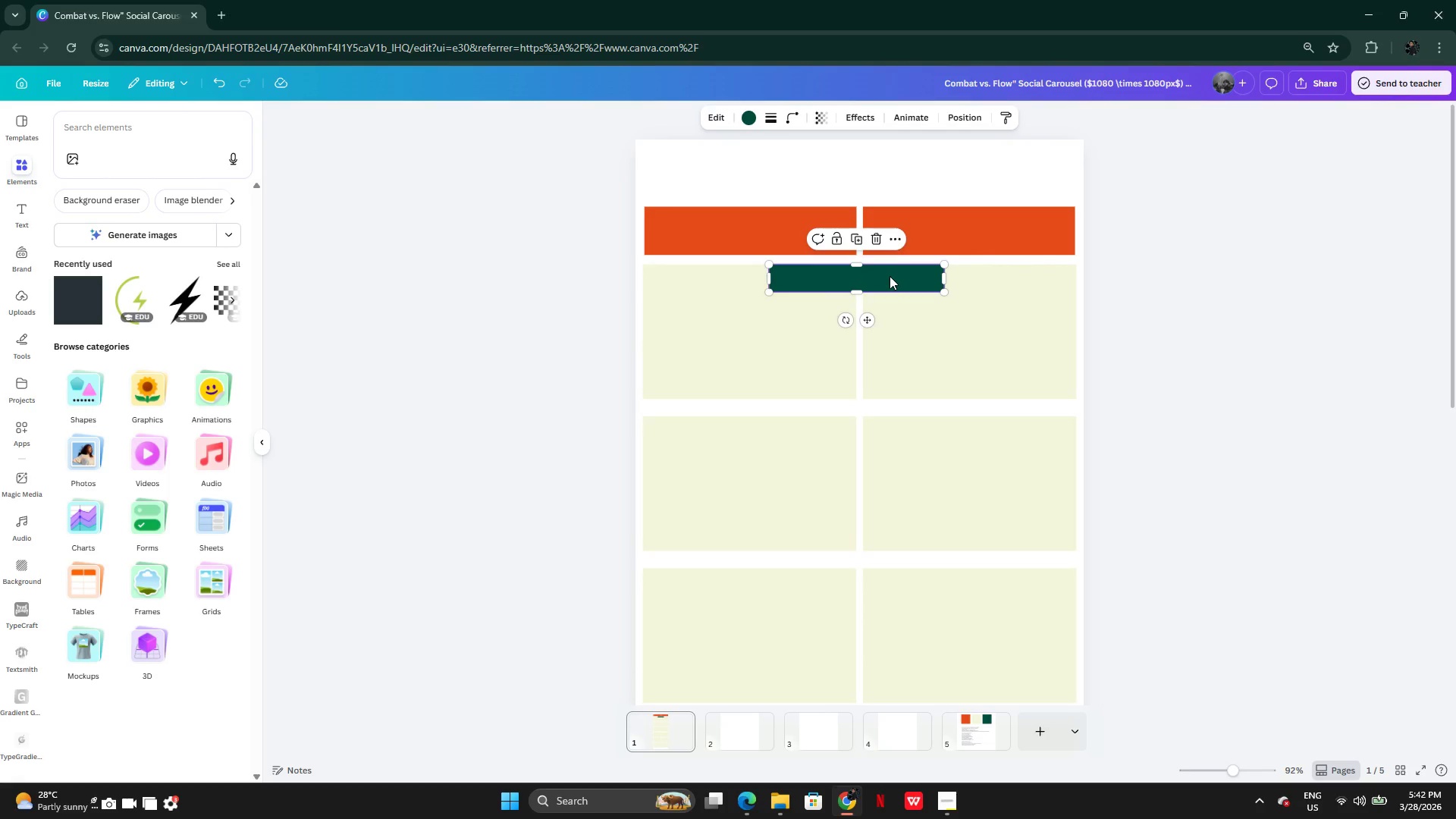 
wait(7.2)
 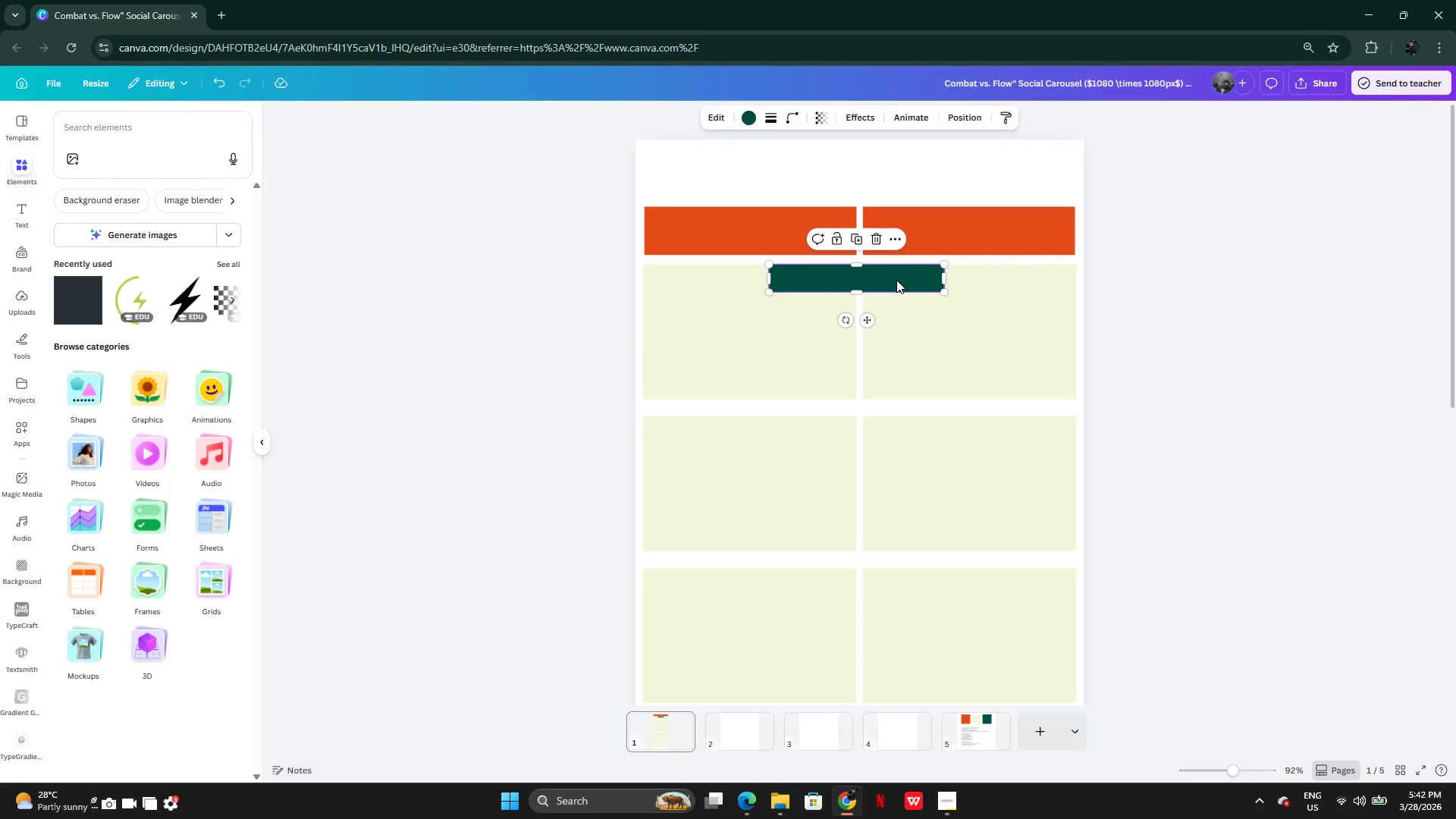 
left_click_drag(start_coordinate=[889, 278], to_coordinate=[893, 272])
 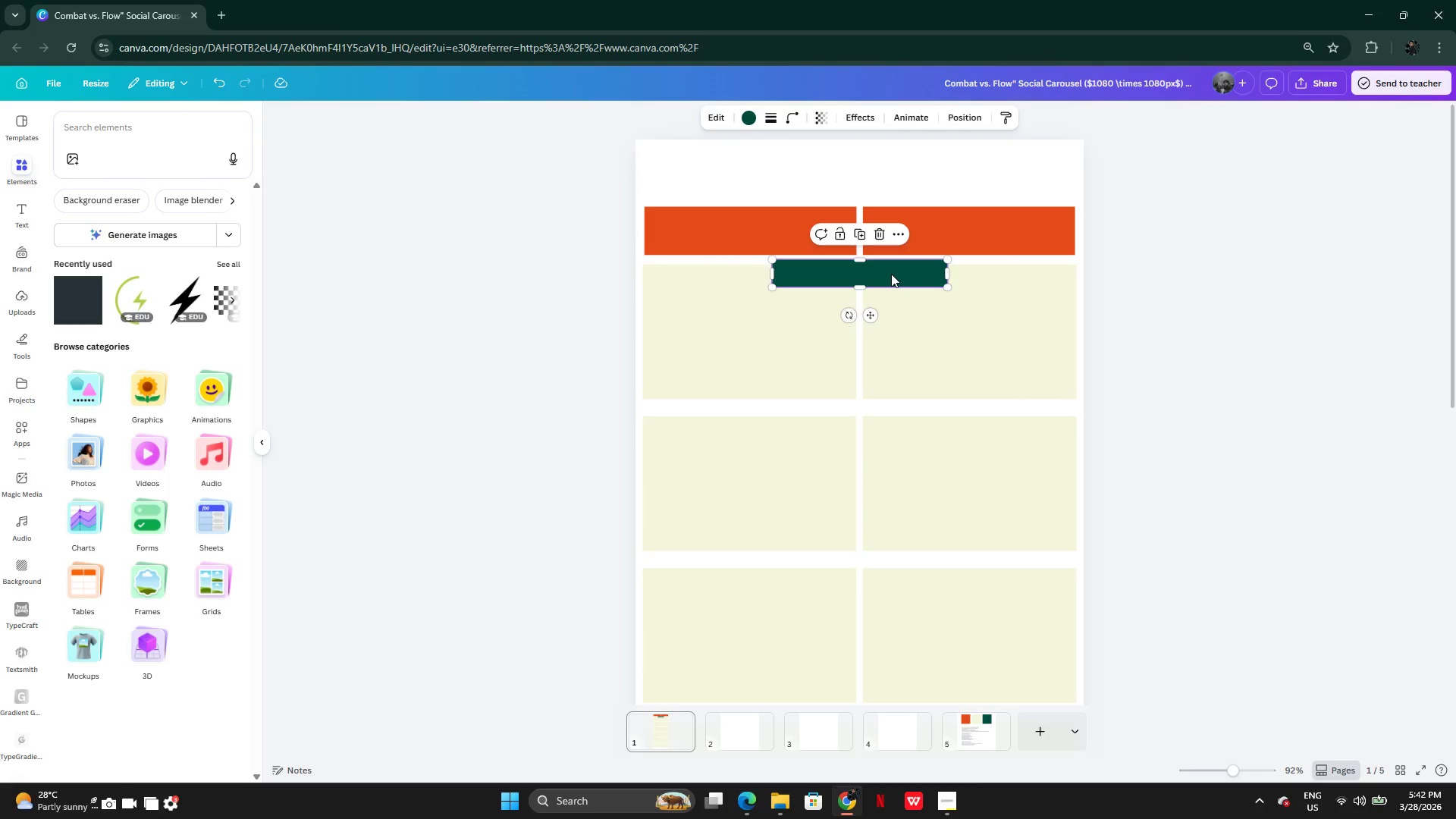 
hold_key(key=AltLeft, duration=0.31)
left_click_drag(start_coordinate=[890, 274], to_coordinate=[890, 330])
 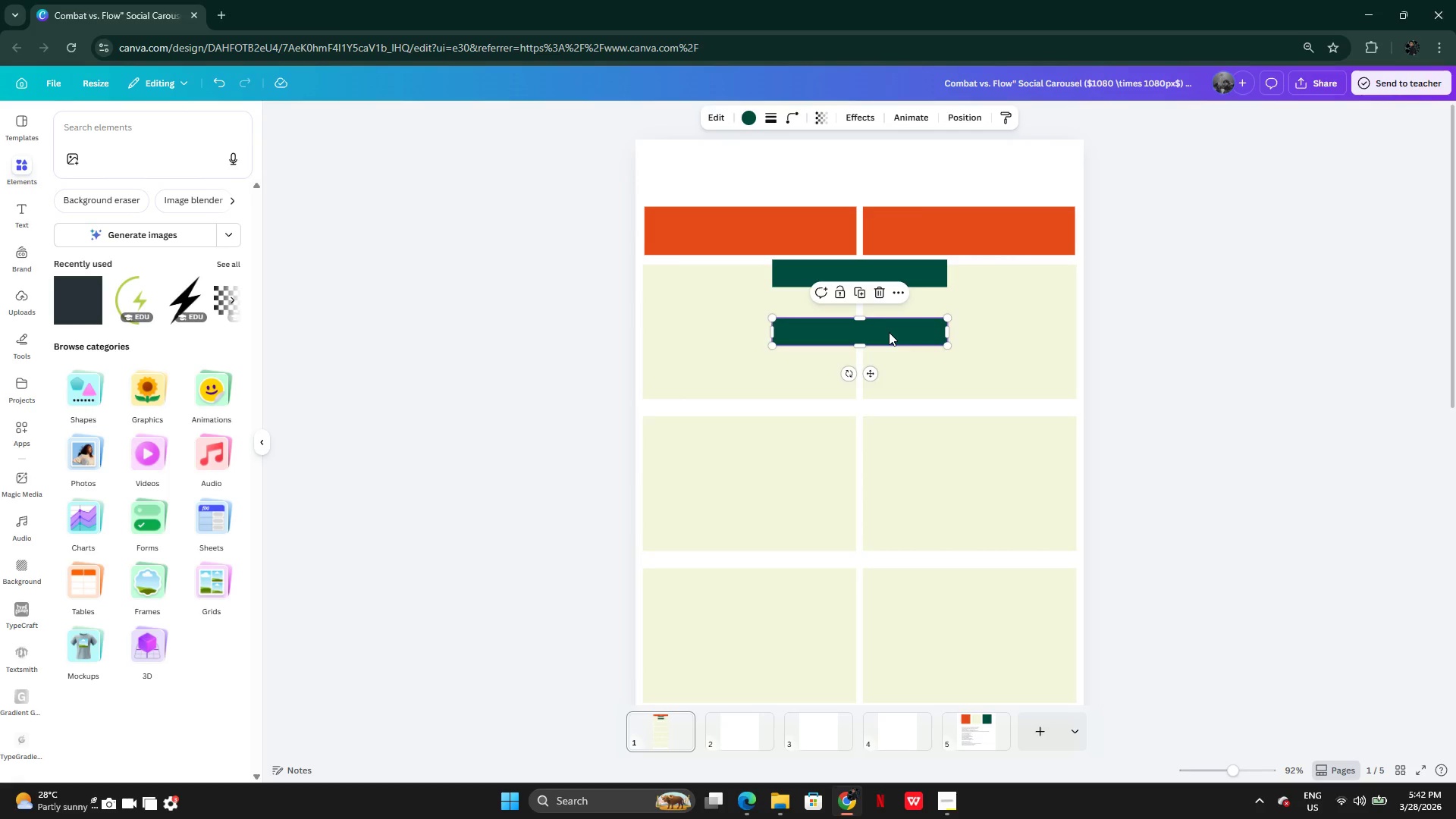 
left_click_drag(start_coordinate=[889, 332], to_coordinate=[890, 404])
 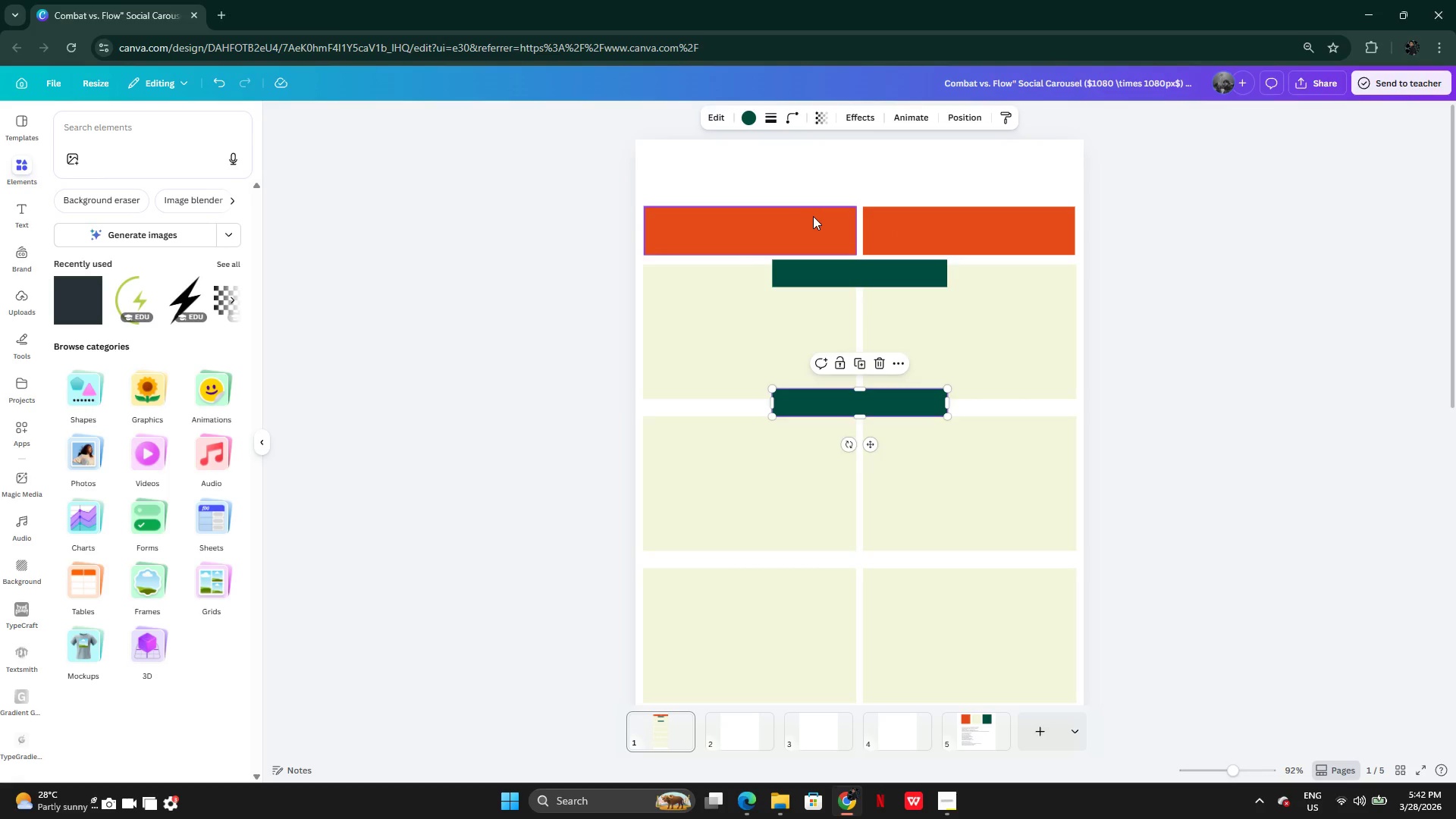 
left_click([811, 216])
 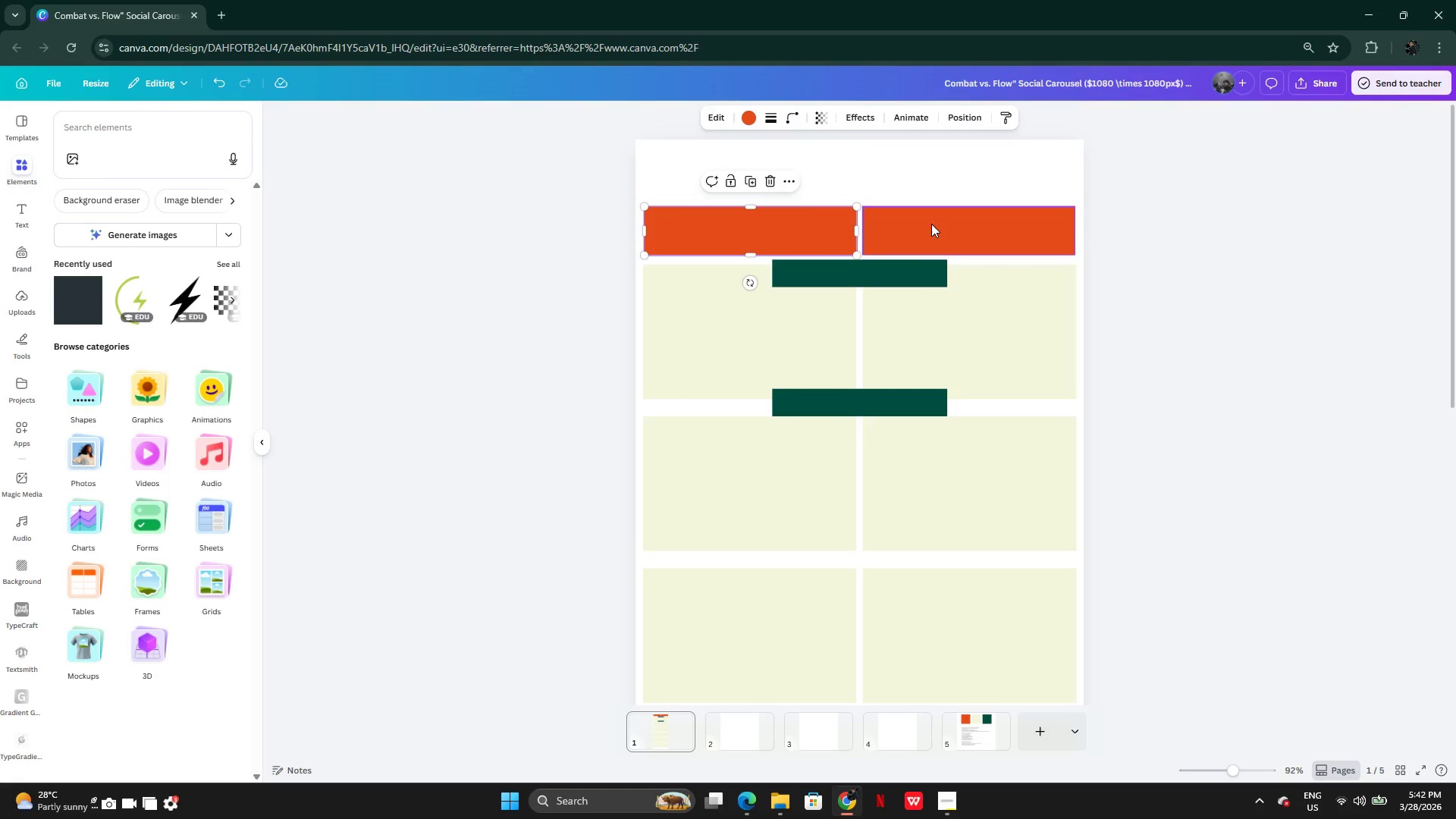 
hold_key(key=ShiftLeft, duration=0.77)
left_click([944, 220])
 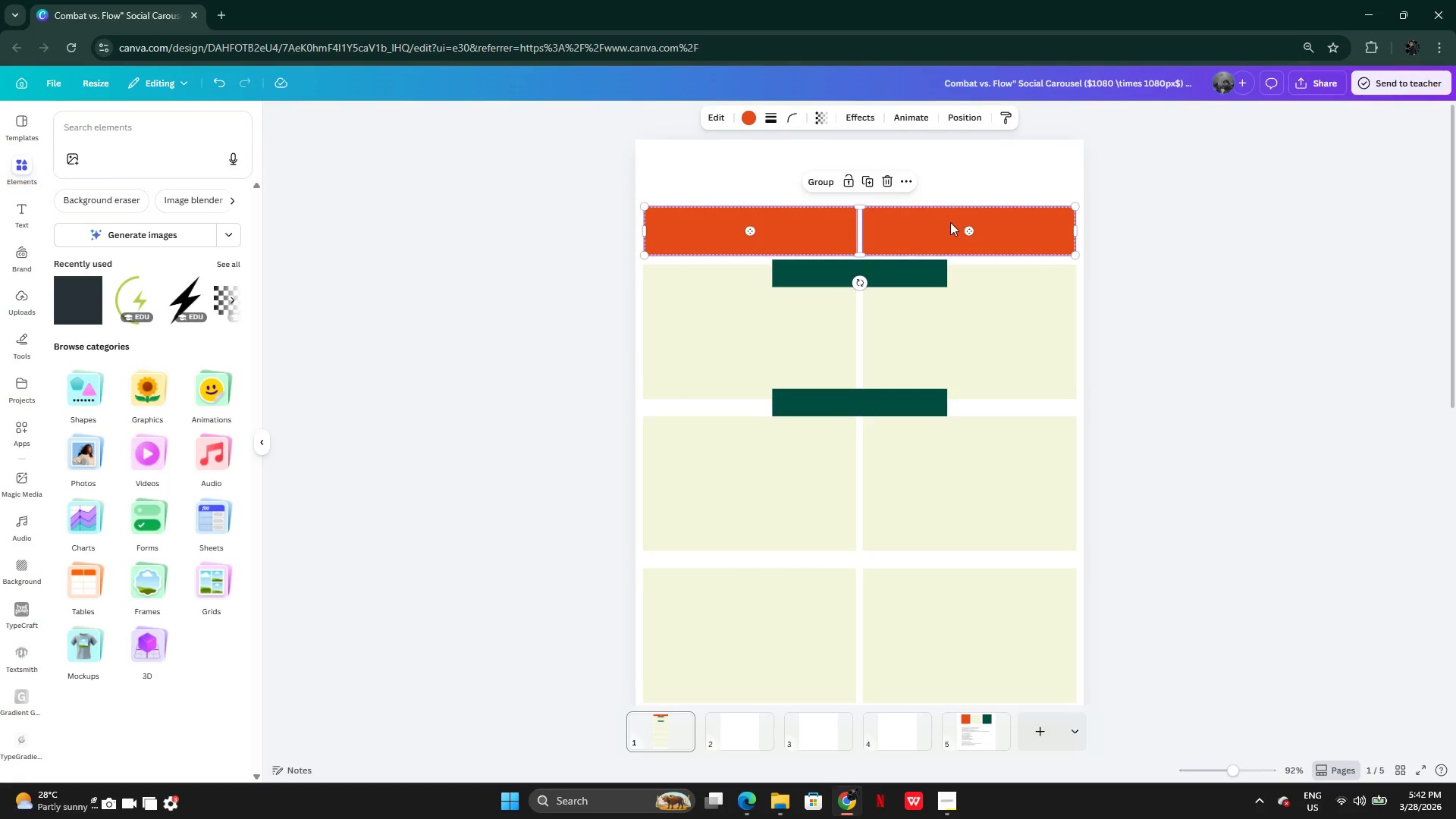 
left_click_drag(start_coordinate=[950, 222], to_coordinate=[948, 199])
 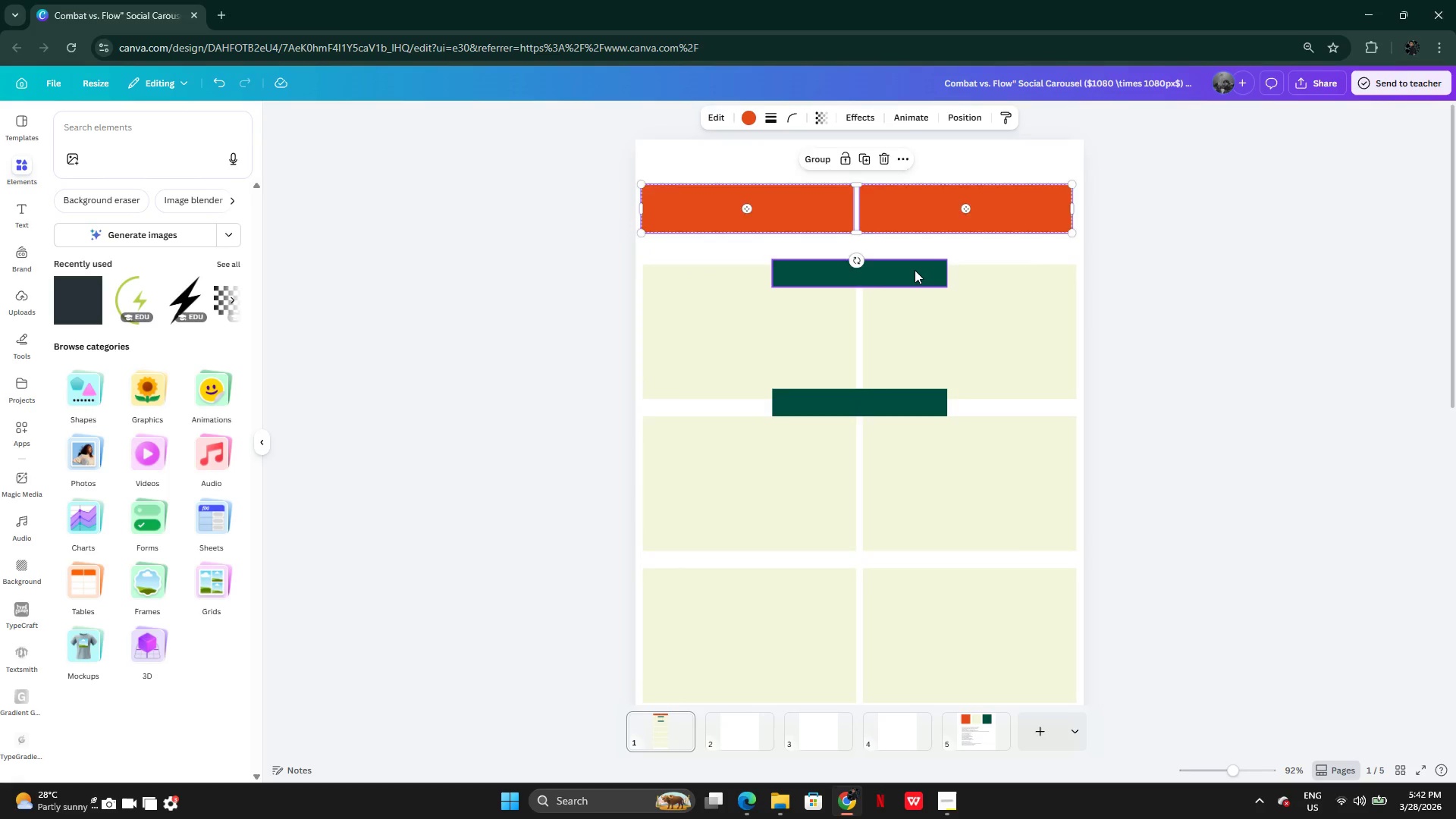 
left_click([915, 270])
 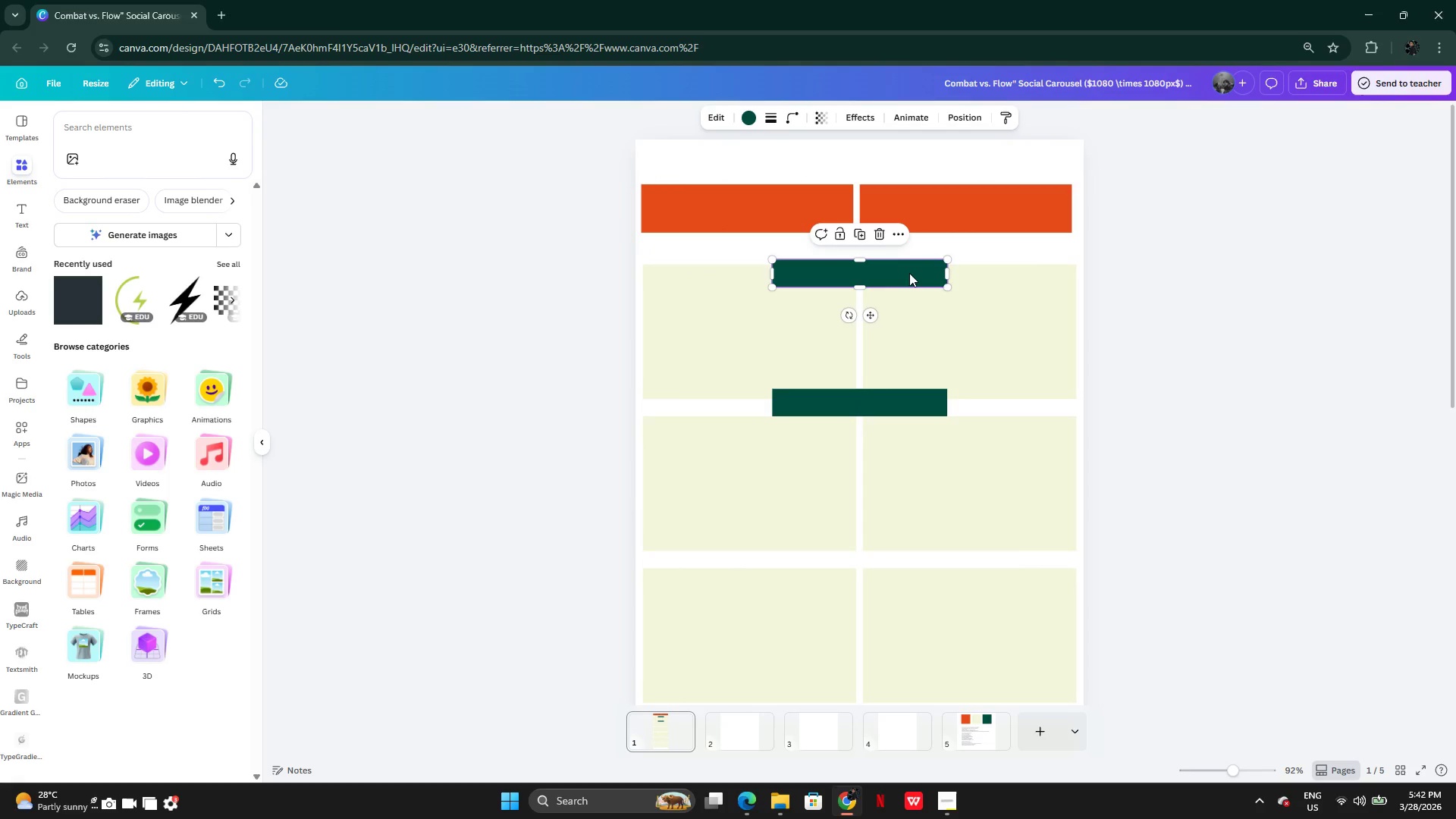 
left_click_drag(start_coordinate=[909, 273], to_coordinate=[910, 261])
 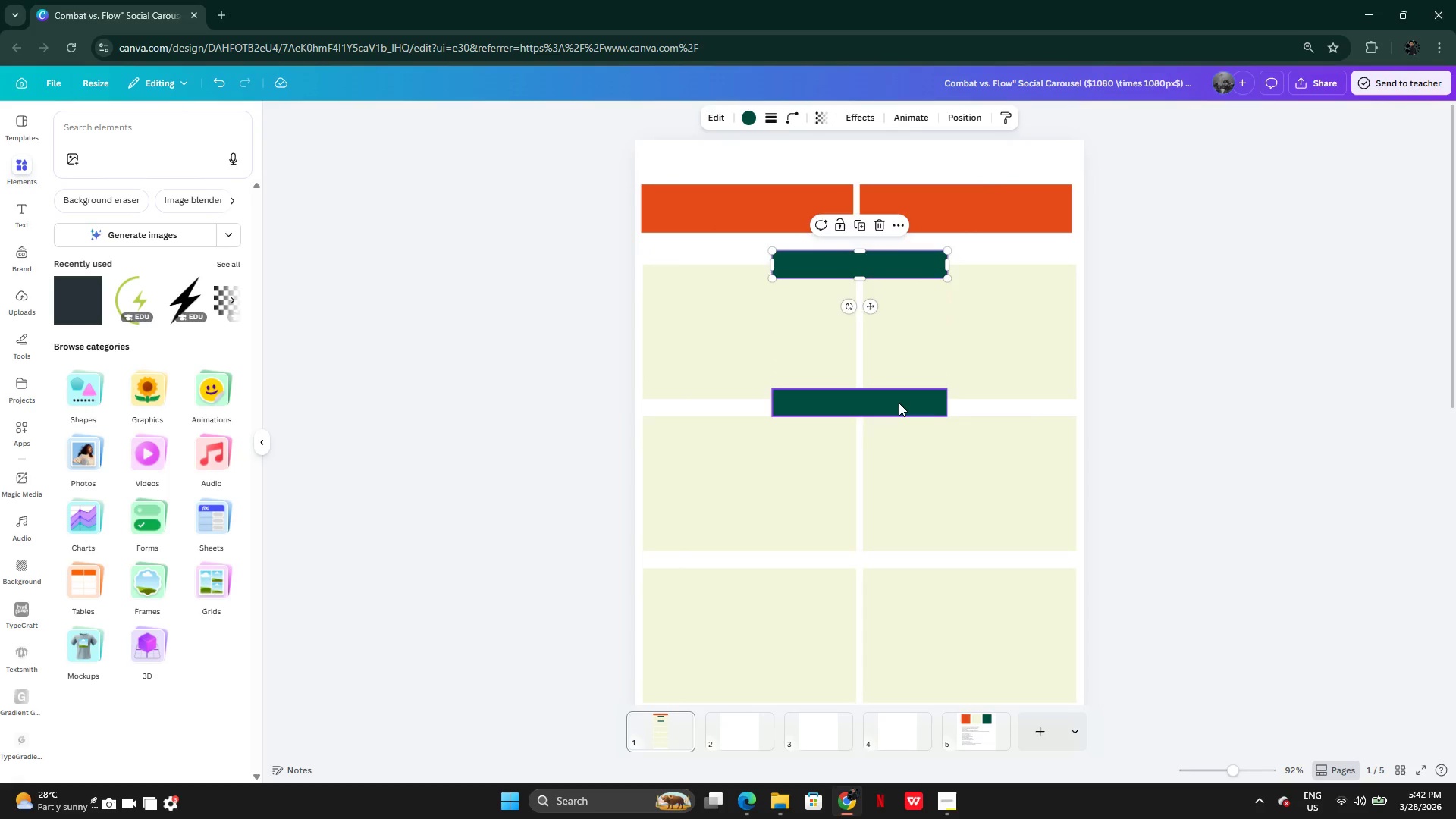 
left_click_drag(start_coordinate=[899, 403], to_coordinate=[899, 407])
 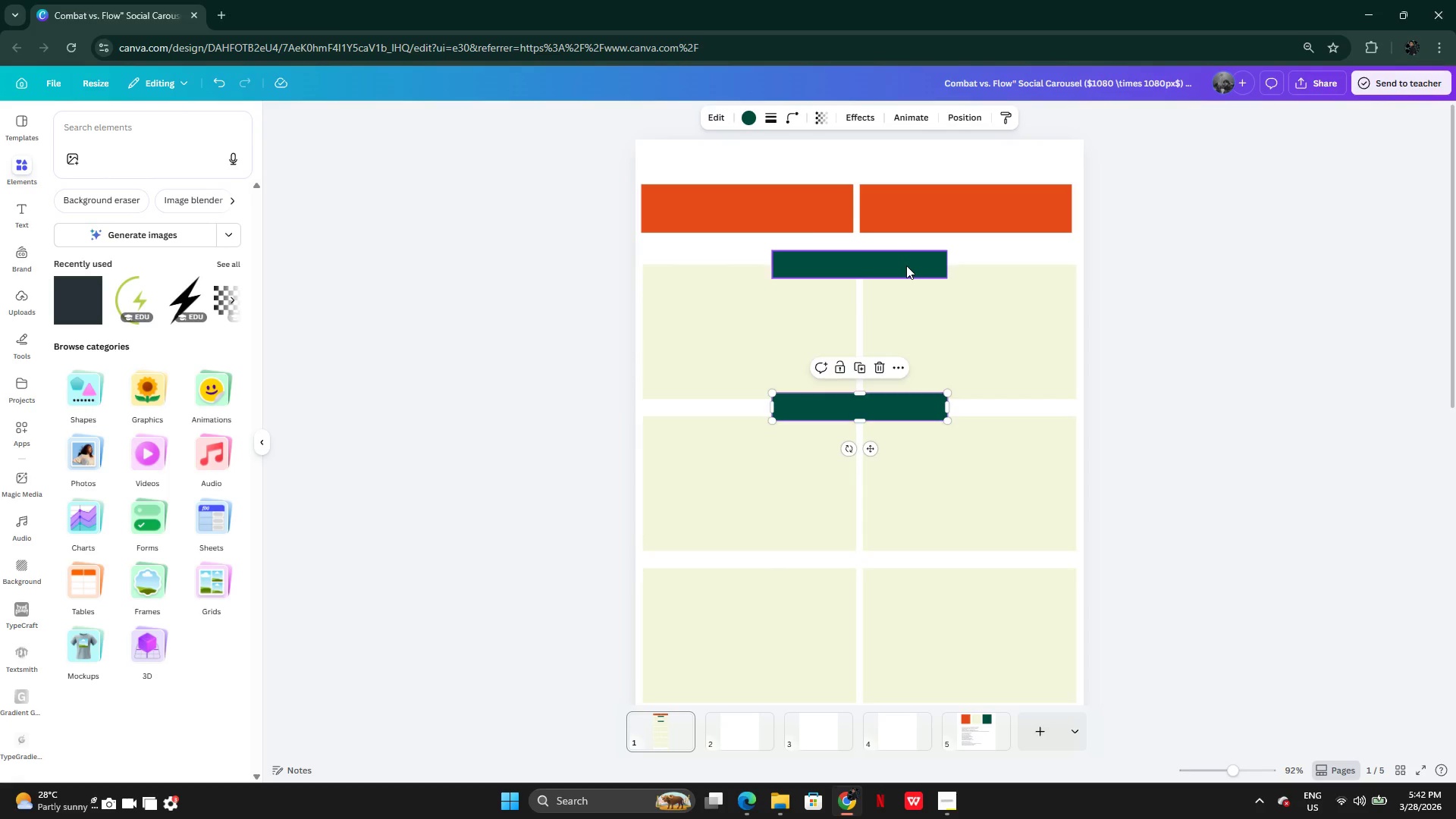 
left_click([906, 265])
 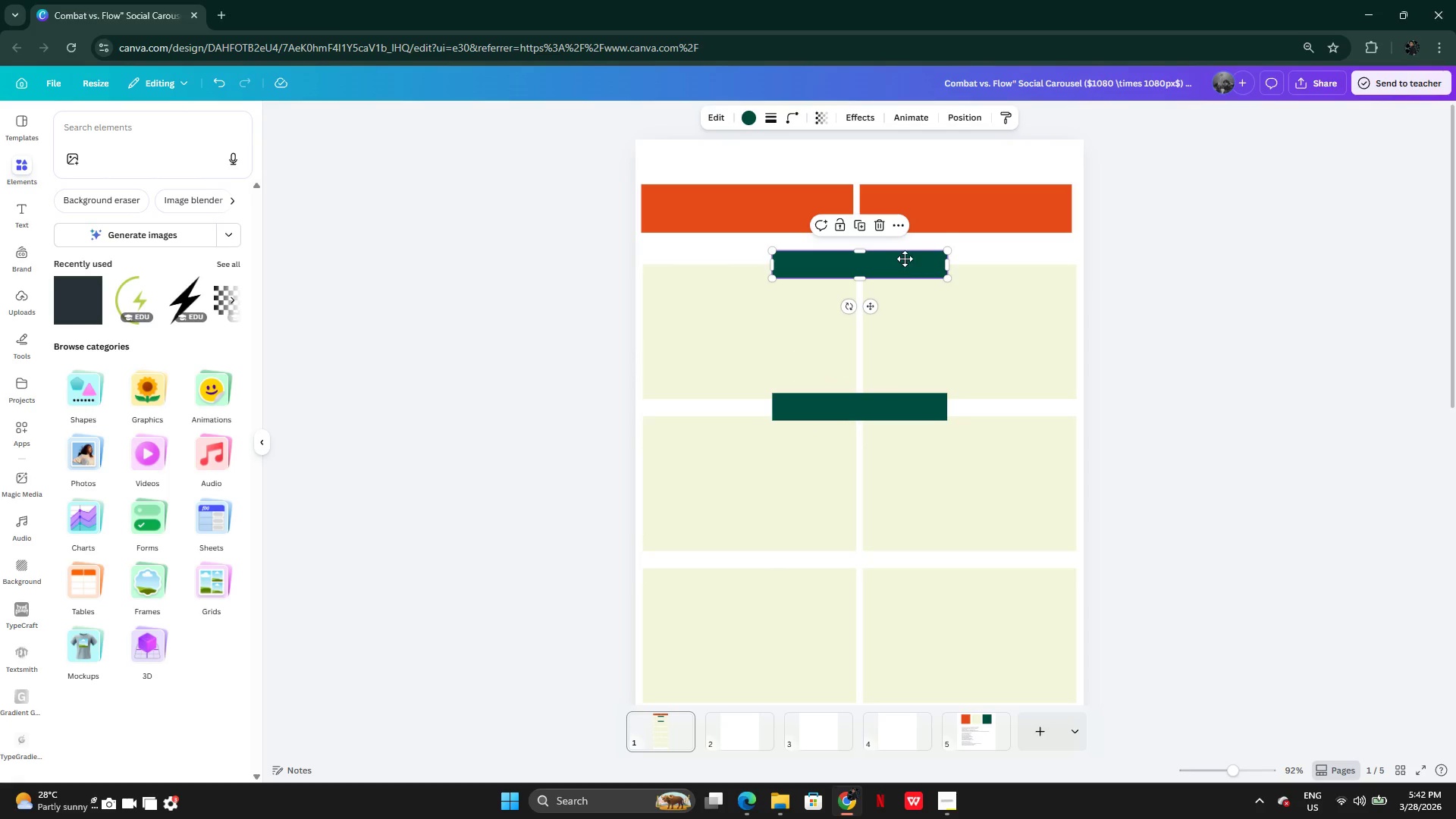 
left_click_drag(start_coordinate=[905, 265], to_coordinate=[904, 251])
 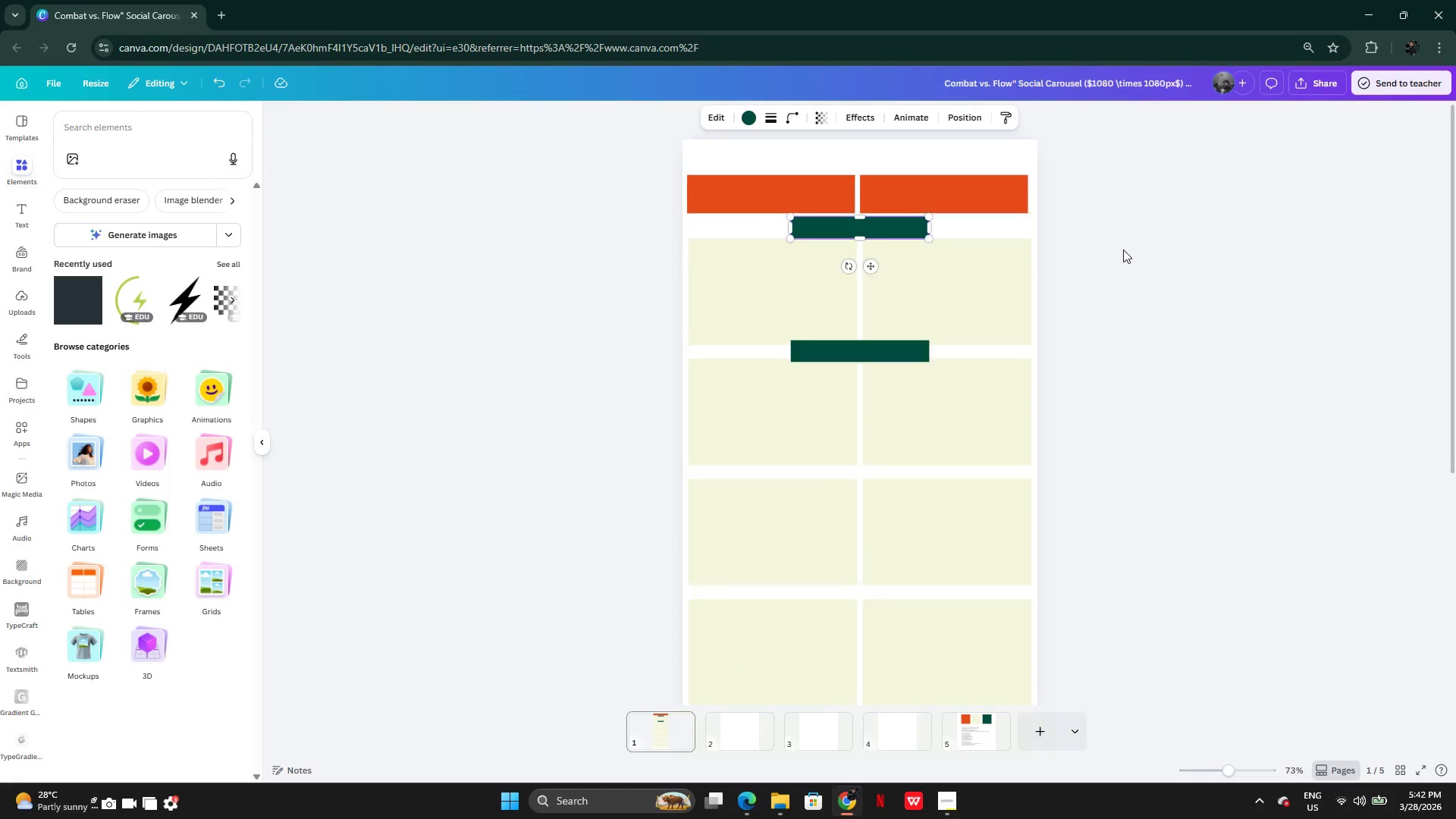 
left_click([1123, 249])
 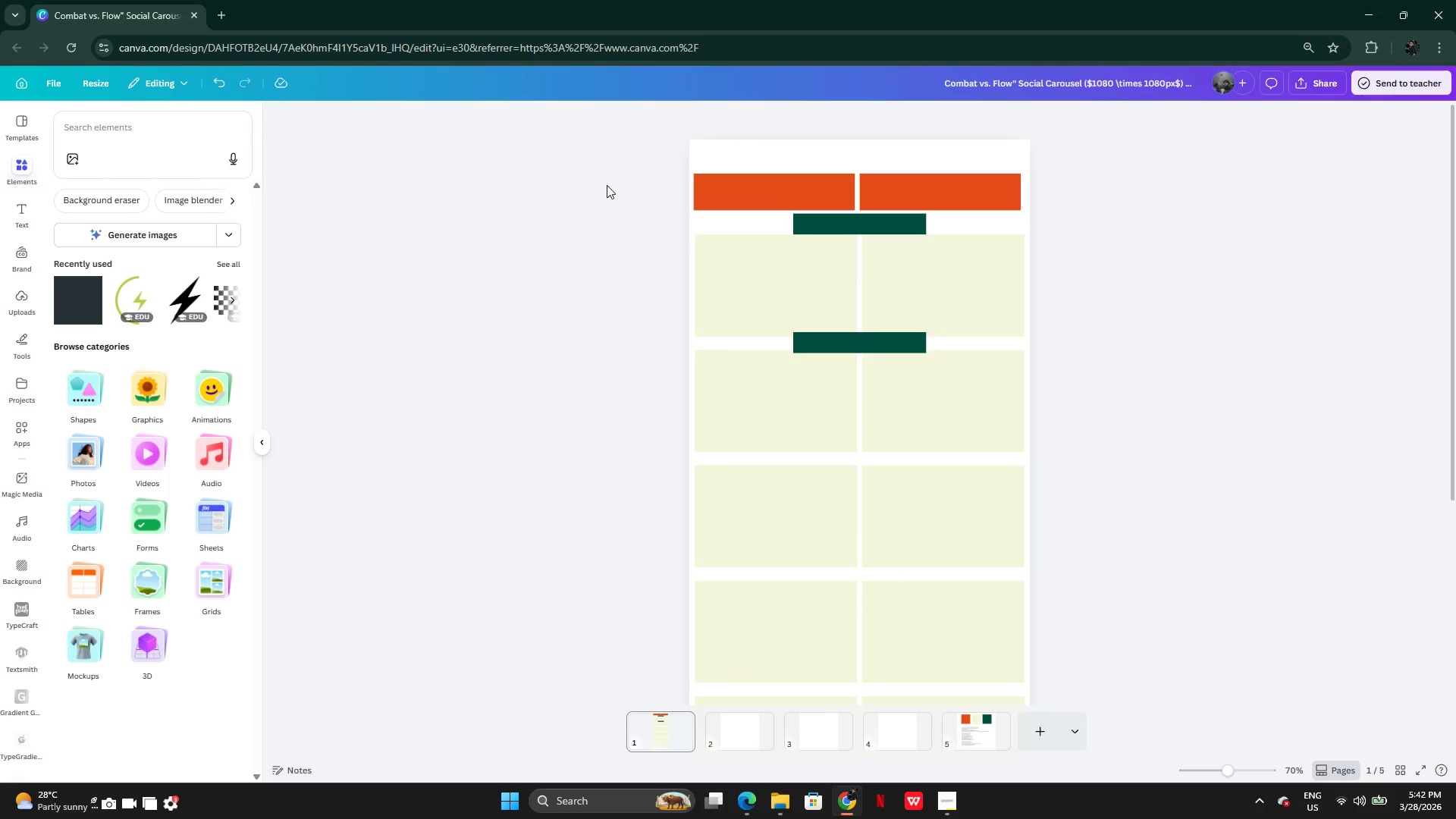 
left_click_drag(start_coordinate=[617, 184], to_coordinate=[952, 193])
 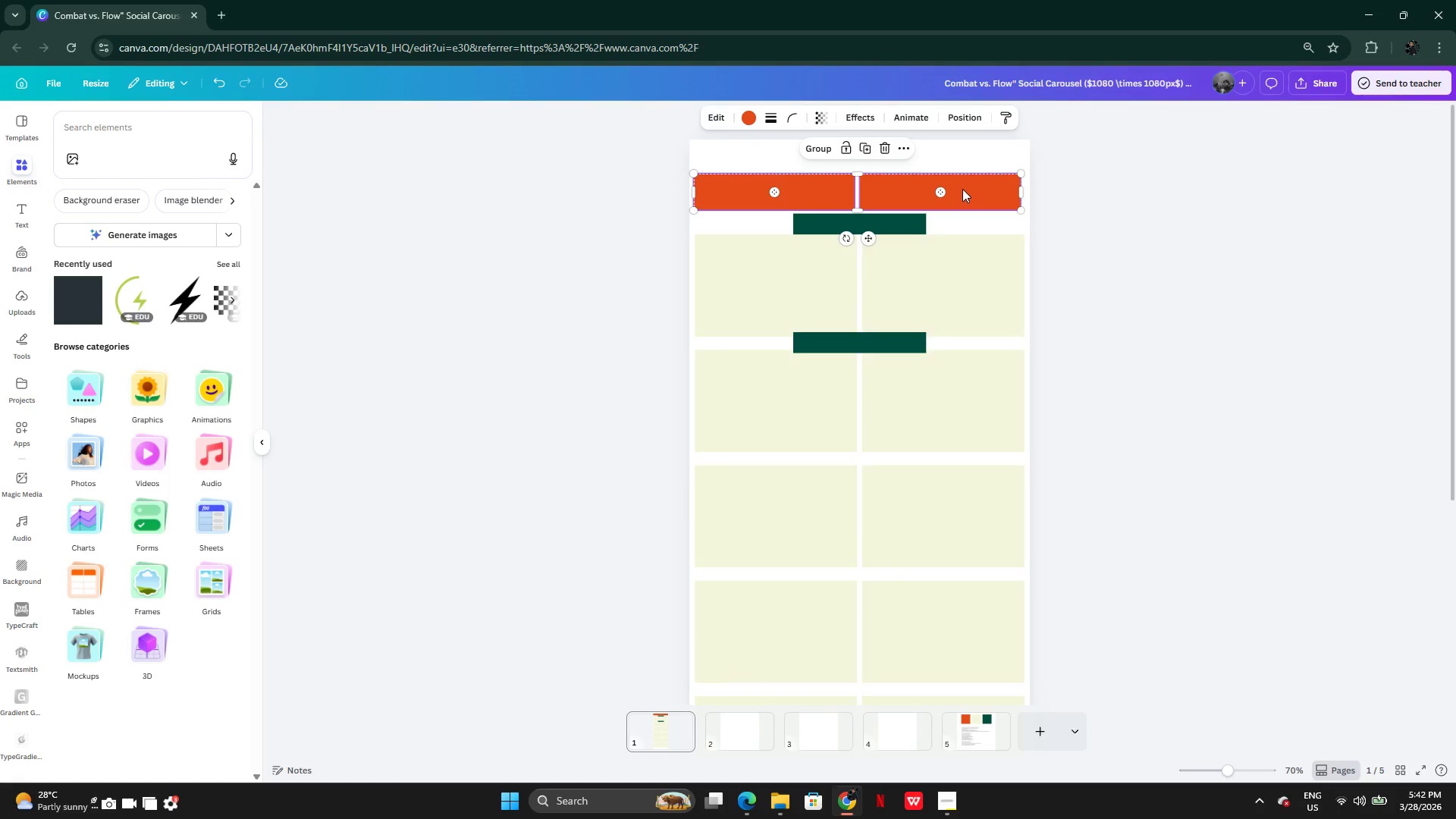 
left_click_drag(start_coordinate=[962, 189], to_coordinate=[961, 183])
 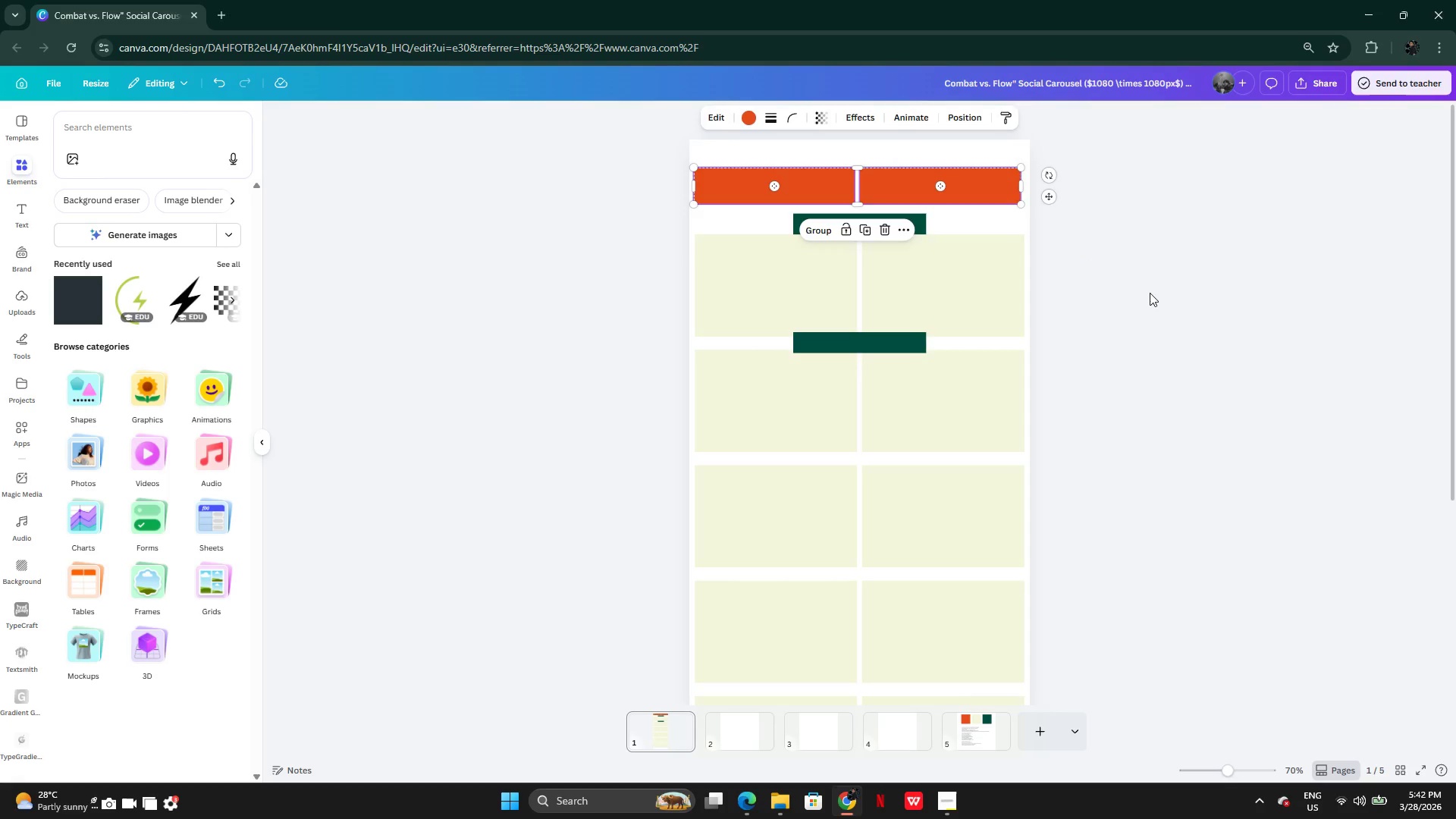 
left_click([1150, 293])
 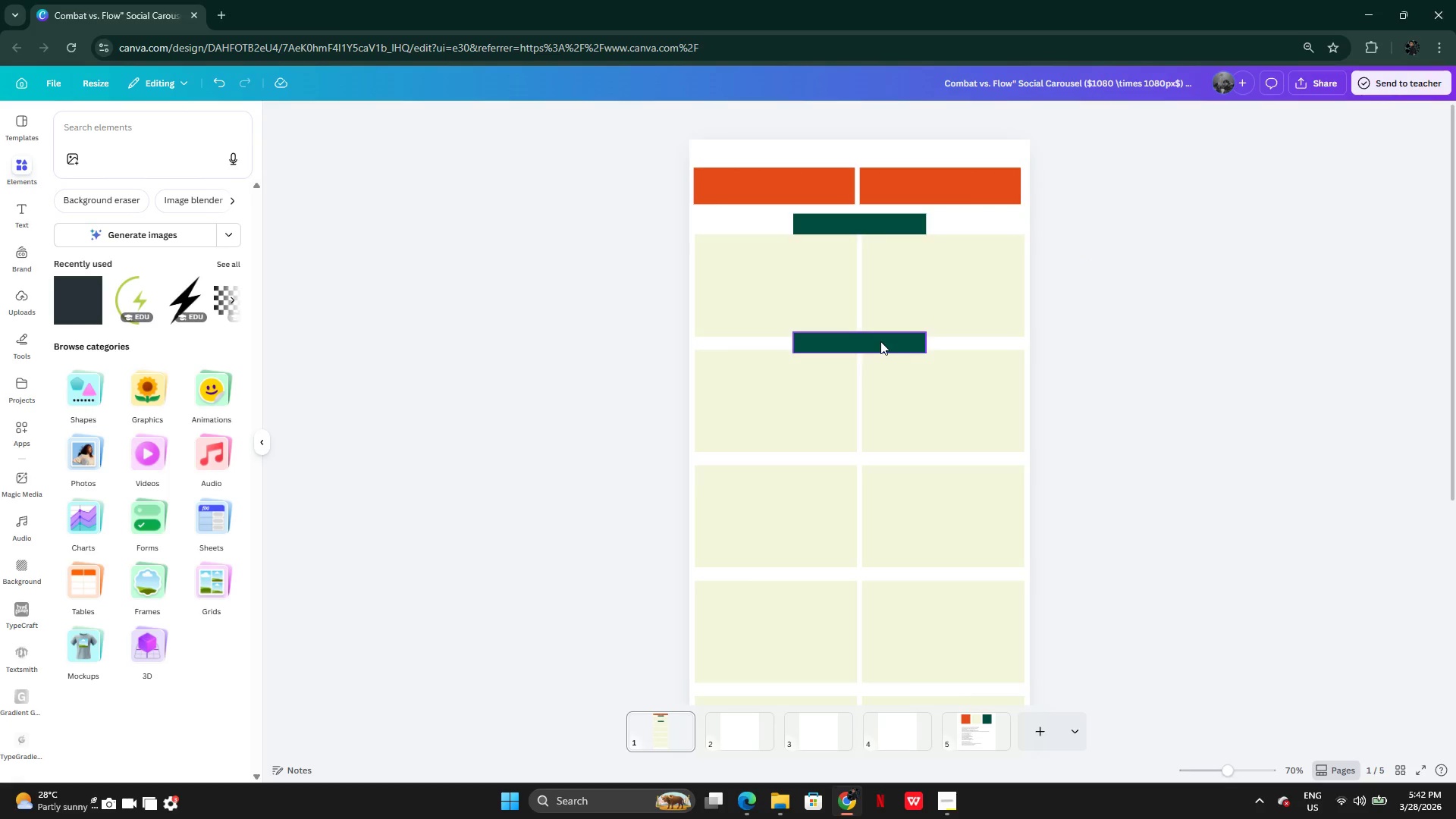 
left_click([880, 341])
 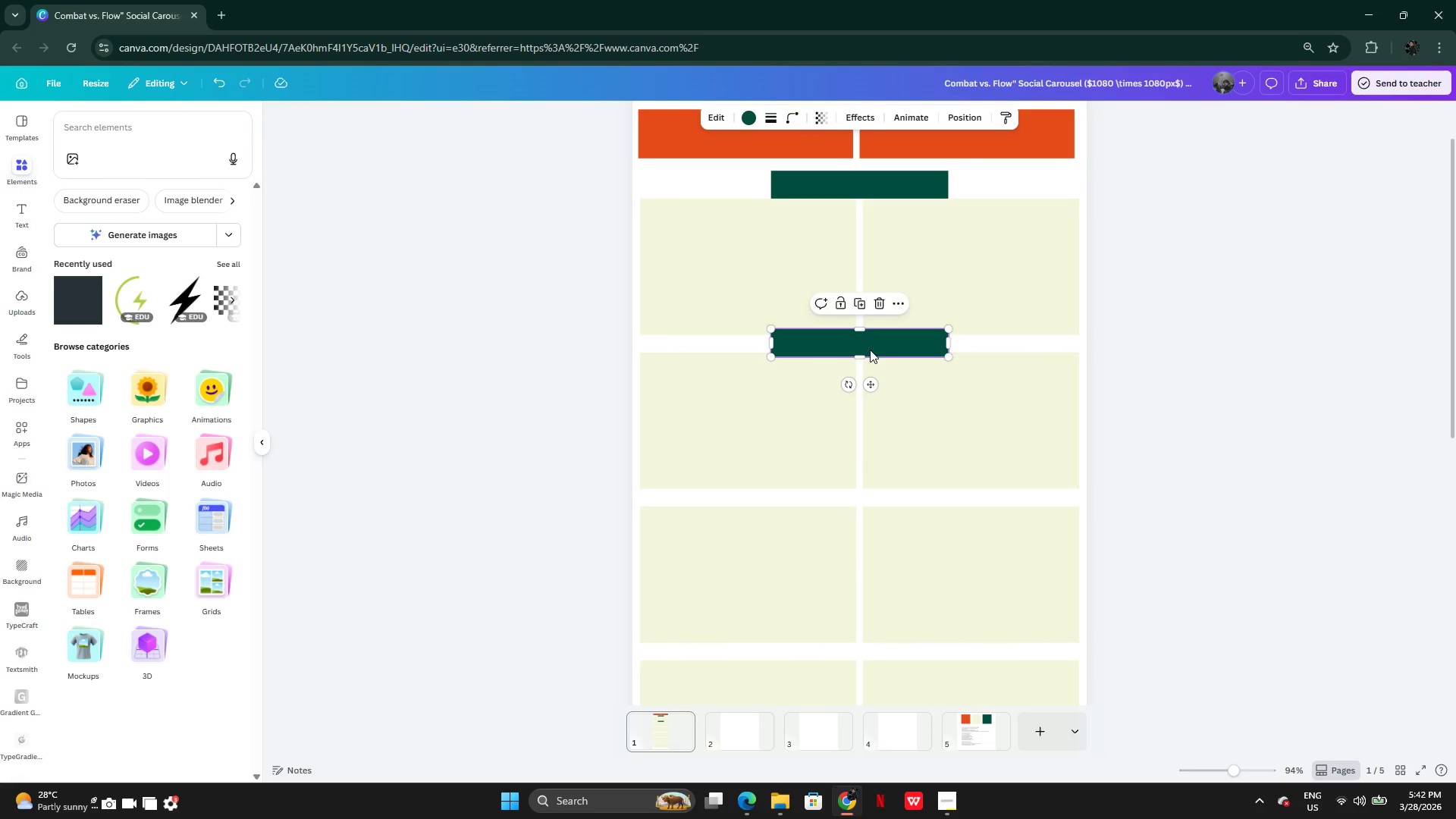 
hold_key(key=AltLeft, duration=0.34)
left_click_drag(start_coordinate=[867, 344], to_coordinate=[867, 393])
 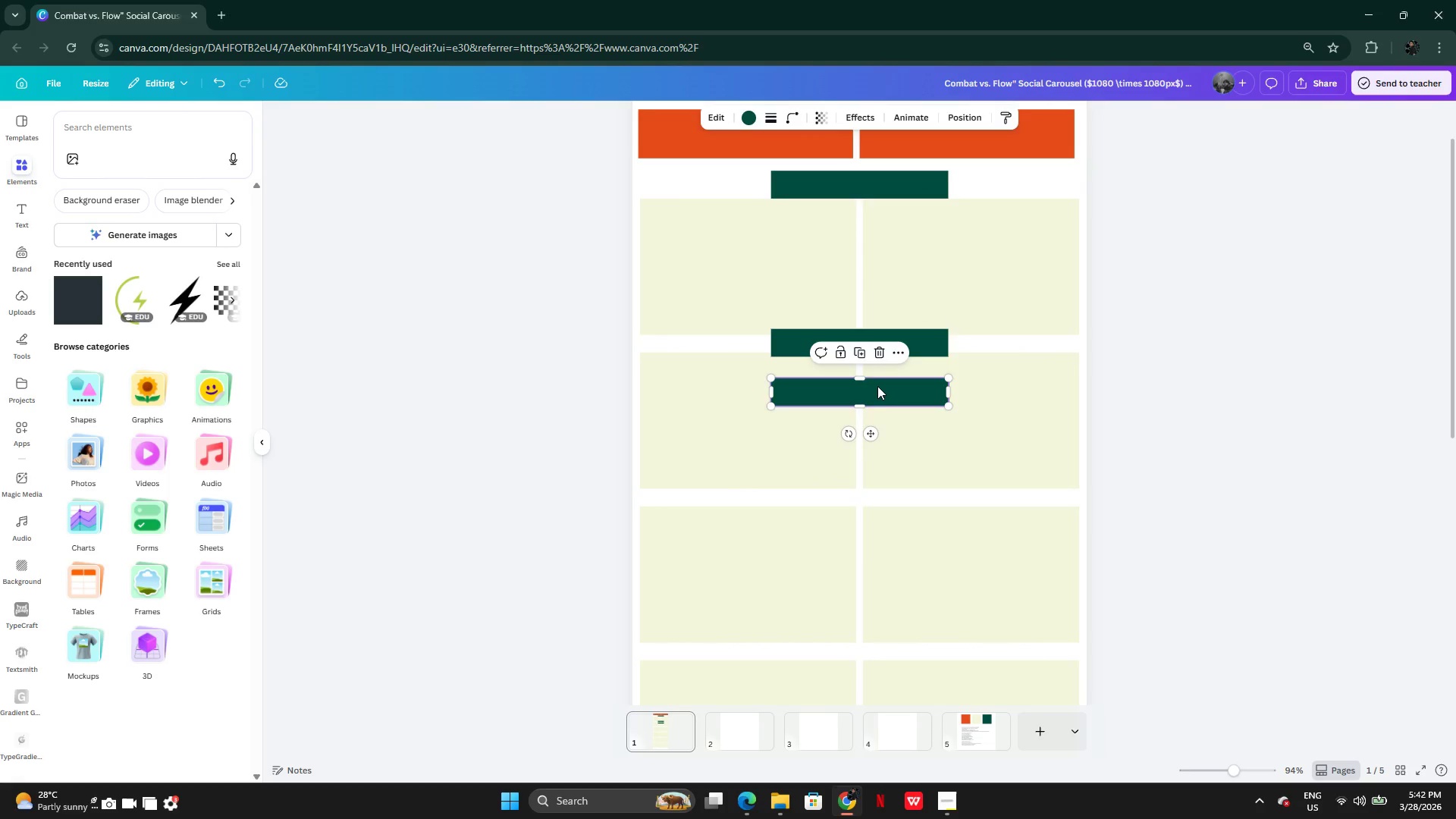 
left_click_drag(start_coordinate=[877, 386], to_coordinate=[879, 489])
 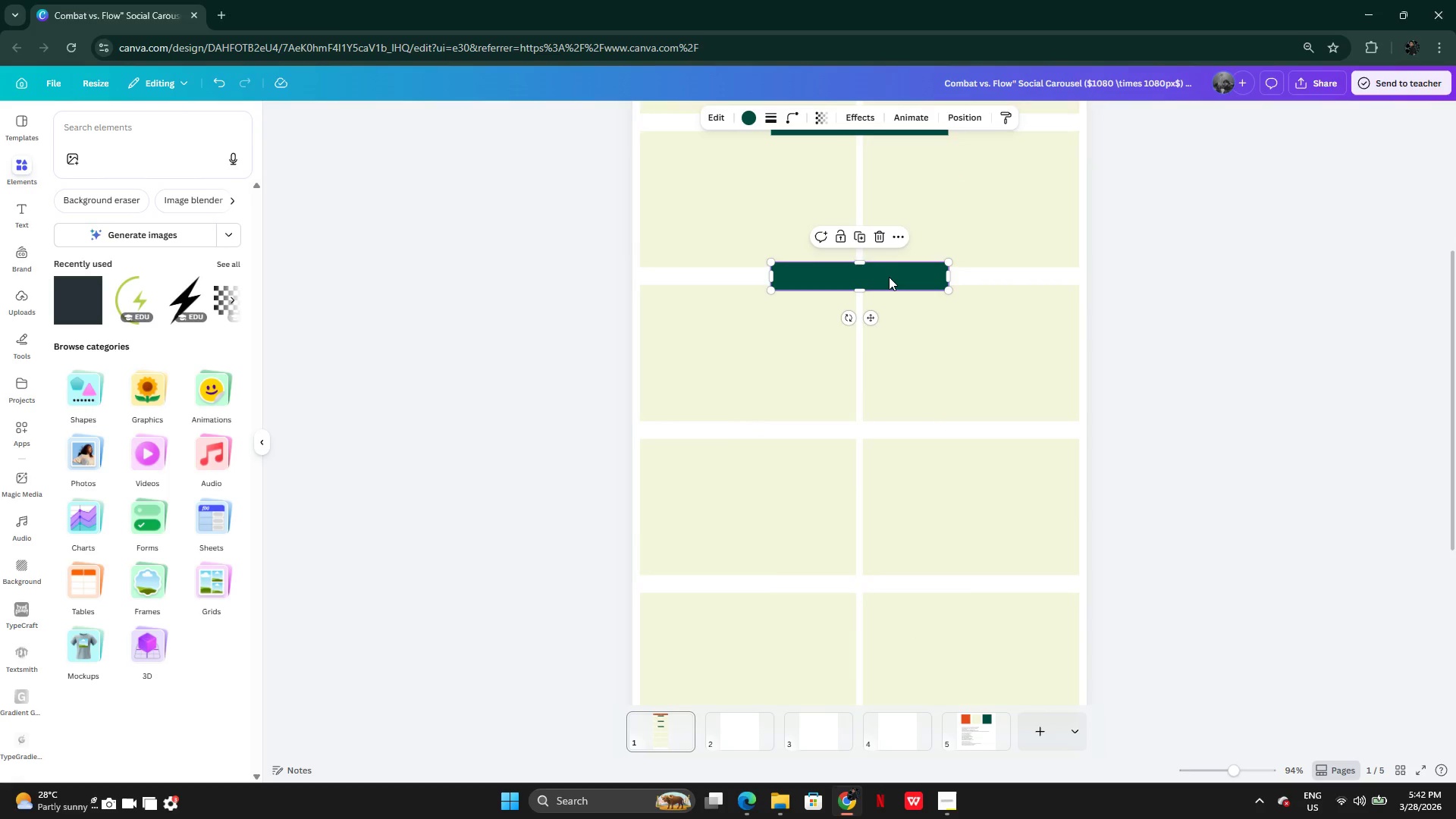 
hold_key(key=AltLeft, duration=0.41)
left_click_drag(start_coordinate=[902, 271], to_coordinate=[905, 340])
 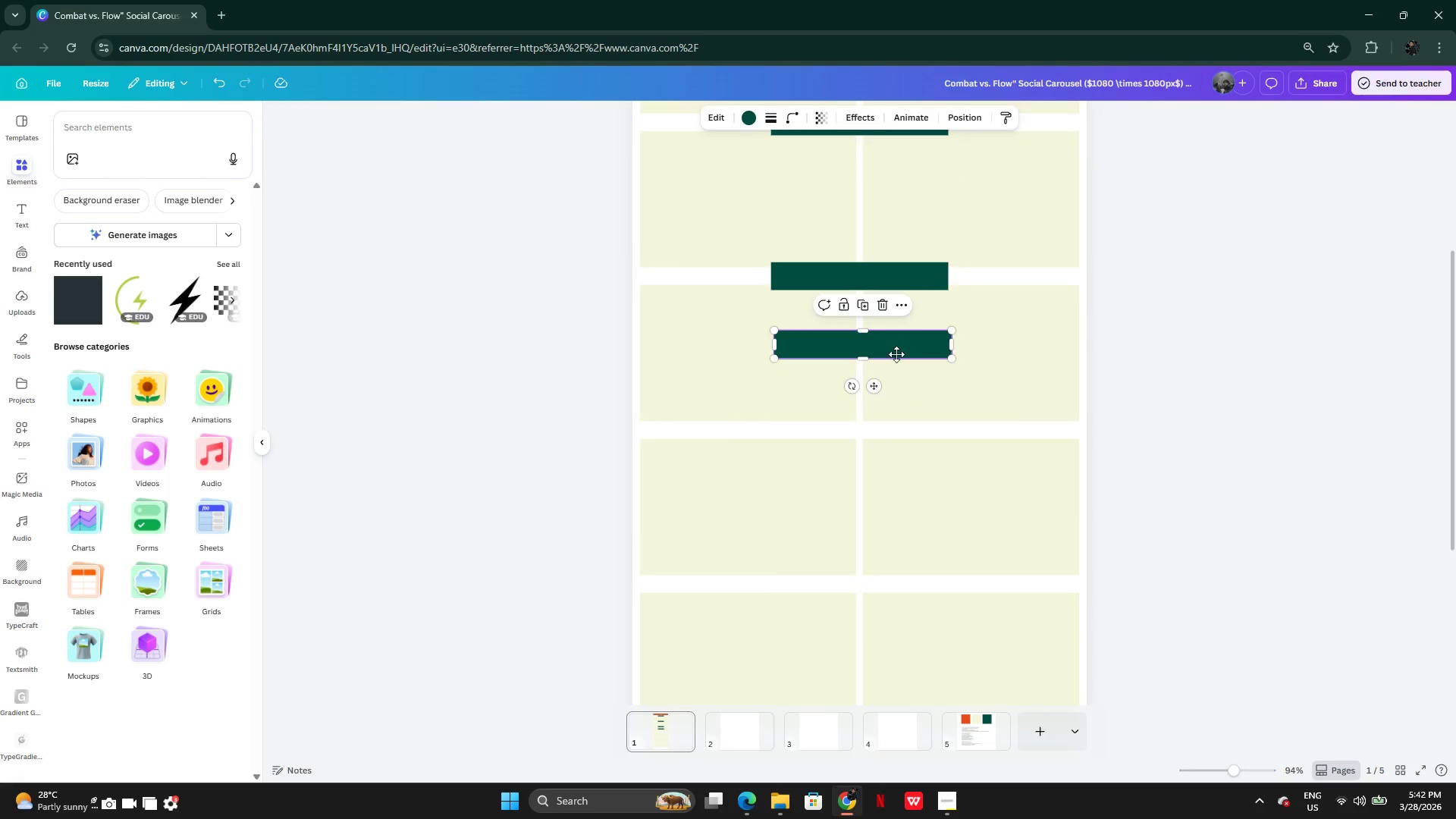 
left_click_drag(start_coordinate=[902, 340], to_coordinate=[898, 431])
 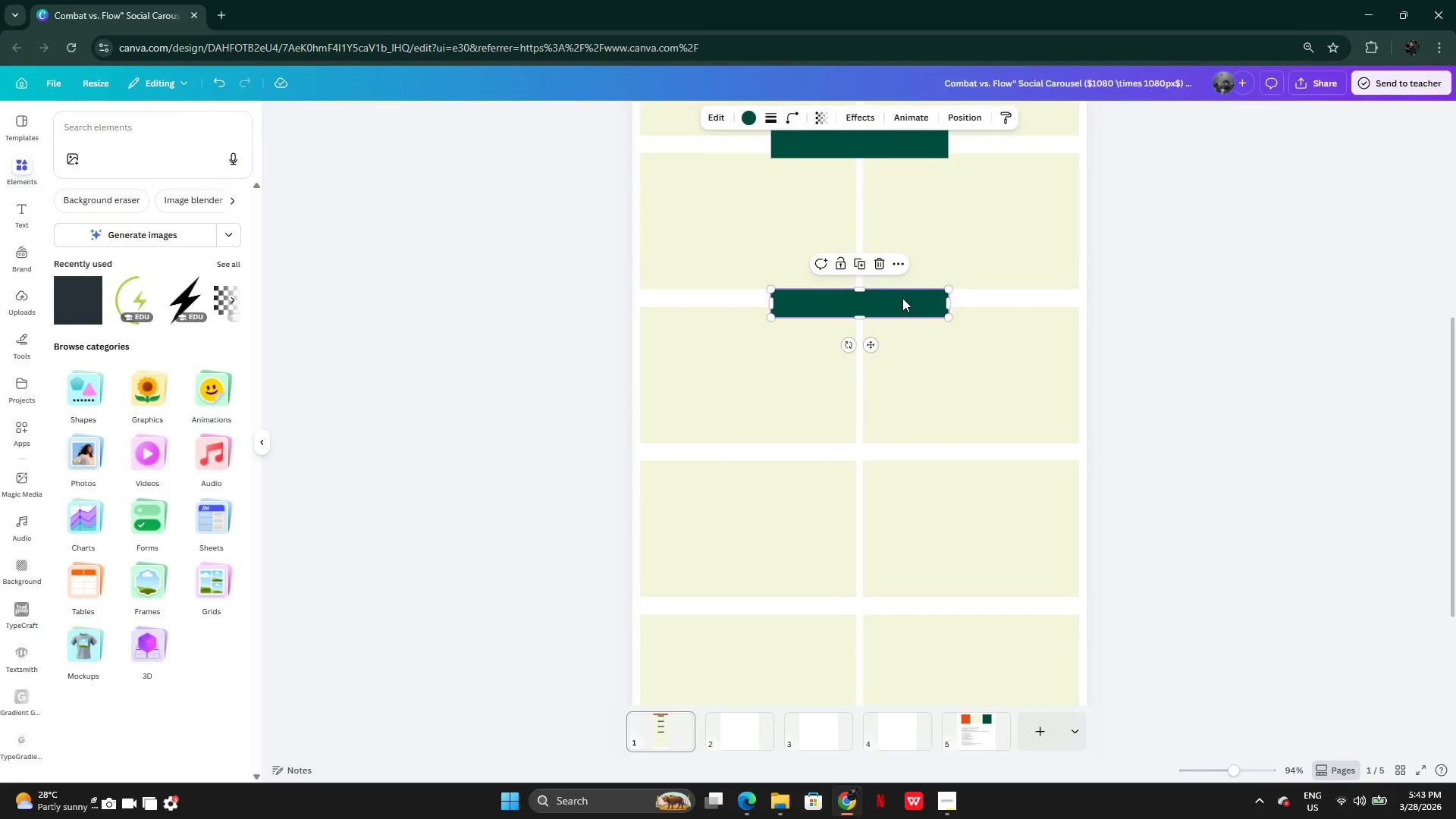 
hold_key(key=AltLeft, duration=0.31)
left_click_drag(start_coordinate=[905, 297], to_coordinate=[907, 350])
 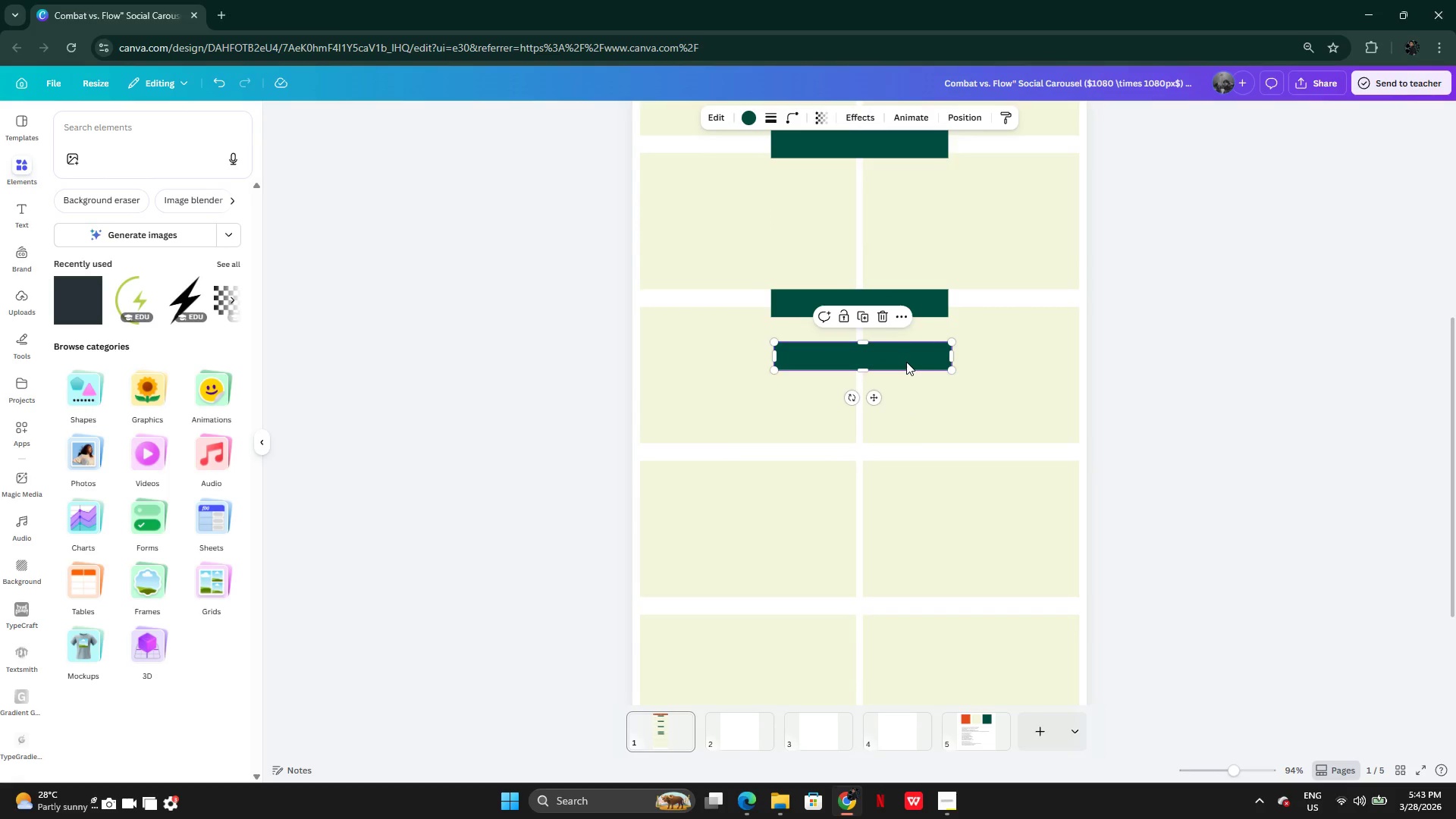 
left_click_drag(start_coordinate=[906, 362], to_coordinate=[903, 462])
 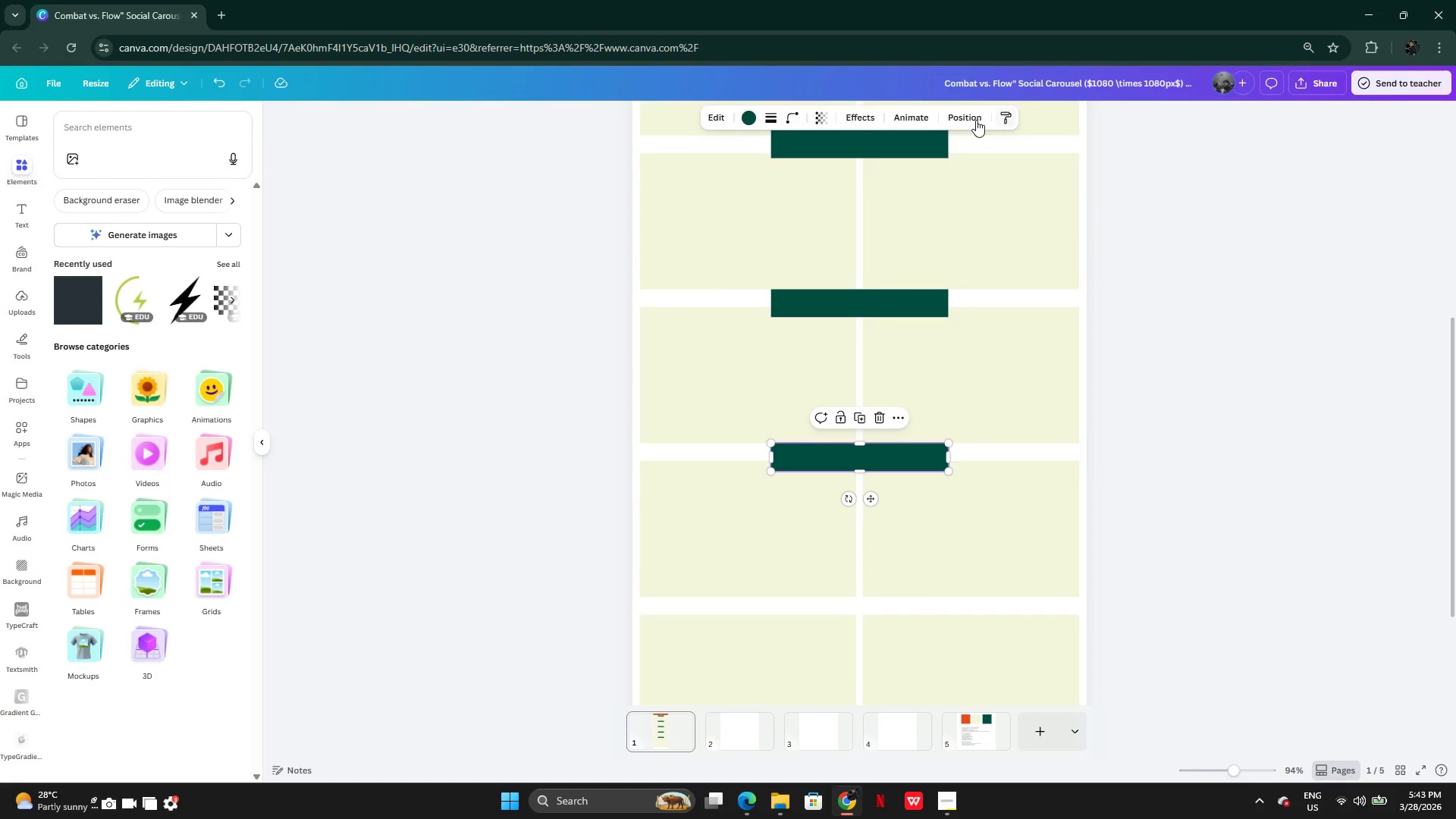 
left_click([965, 120])
 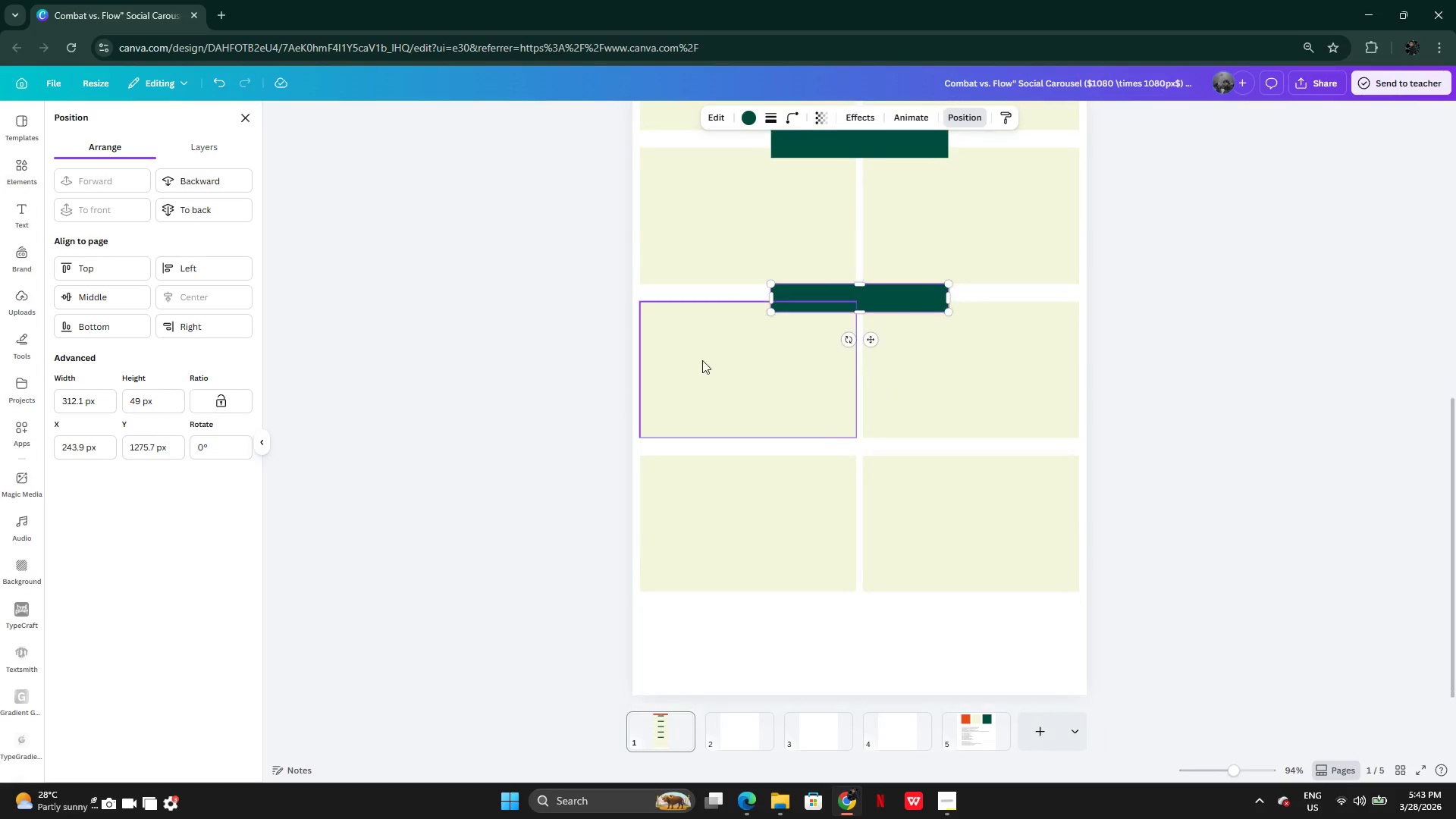 
wait(6.67)
 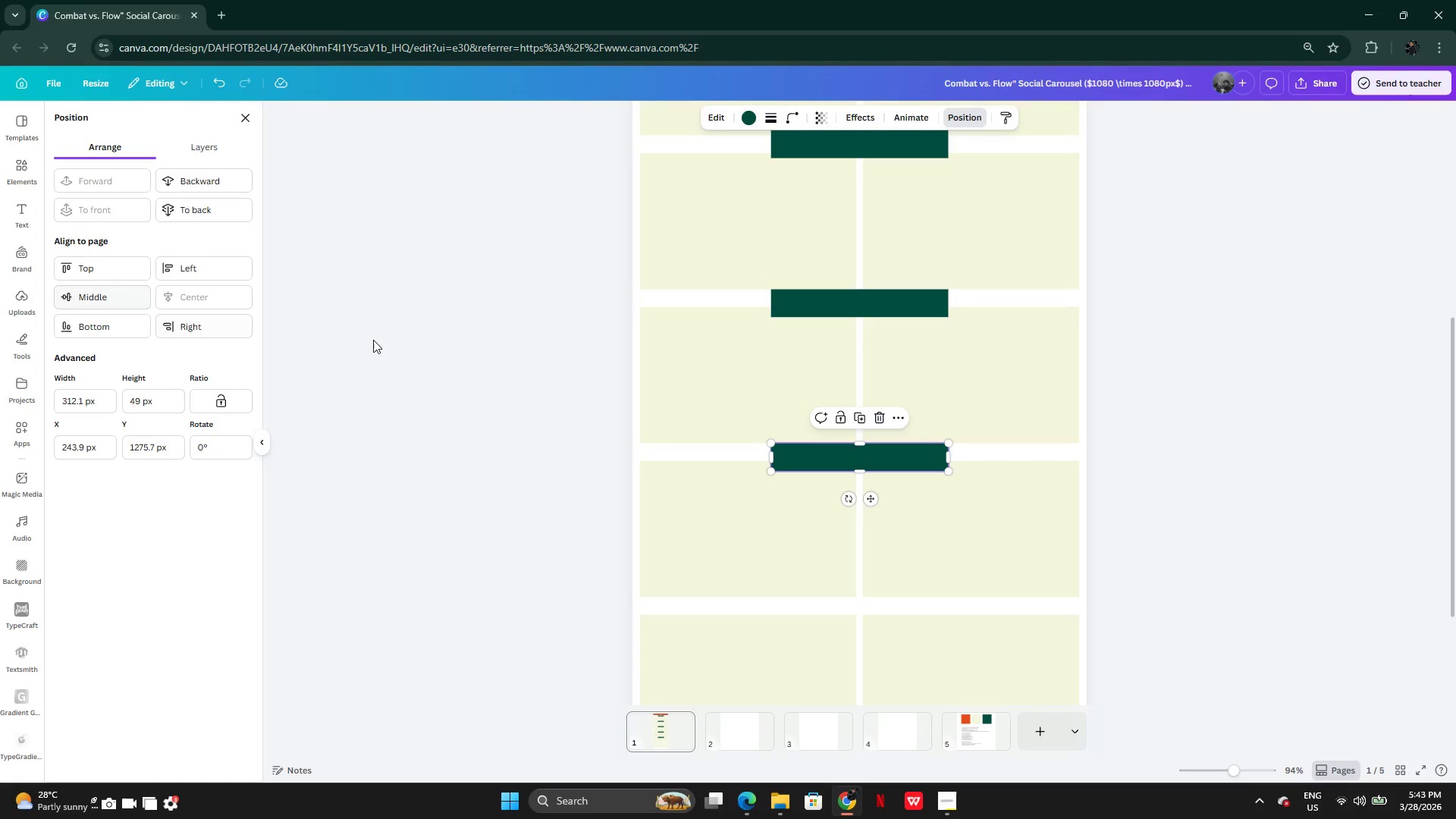 
key(Alt+AltLeft)
 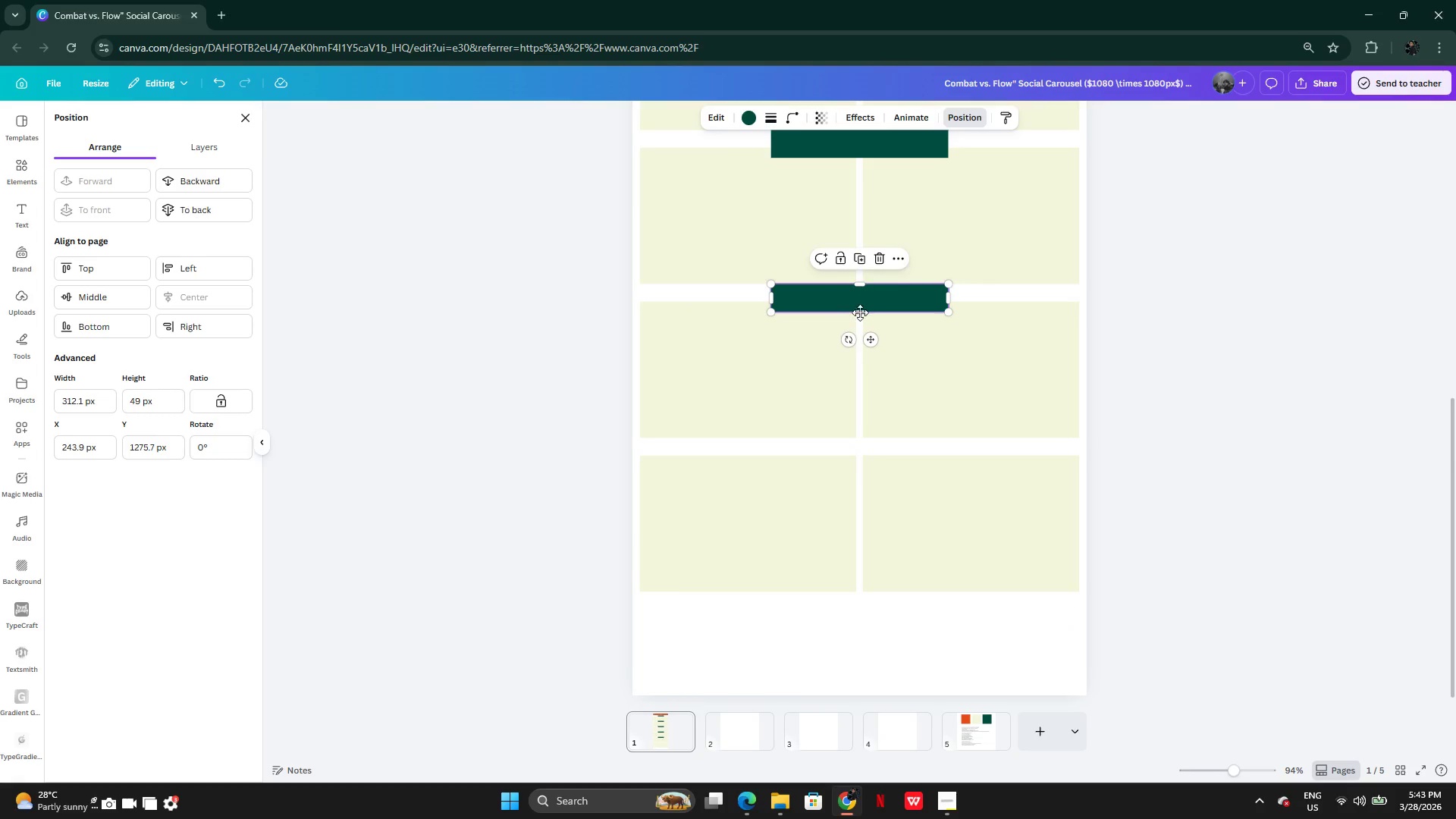 
left_click_drag(start_coordinate=[863, 298], to_coordinate=[854, 333])
 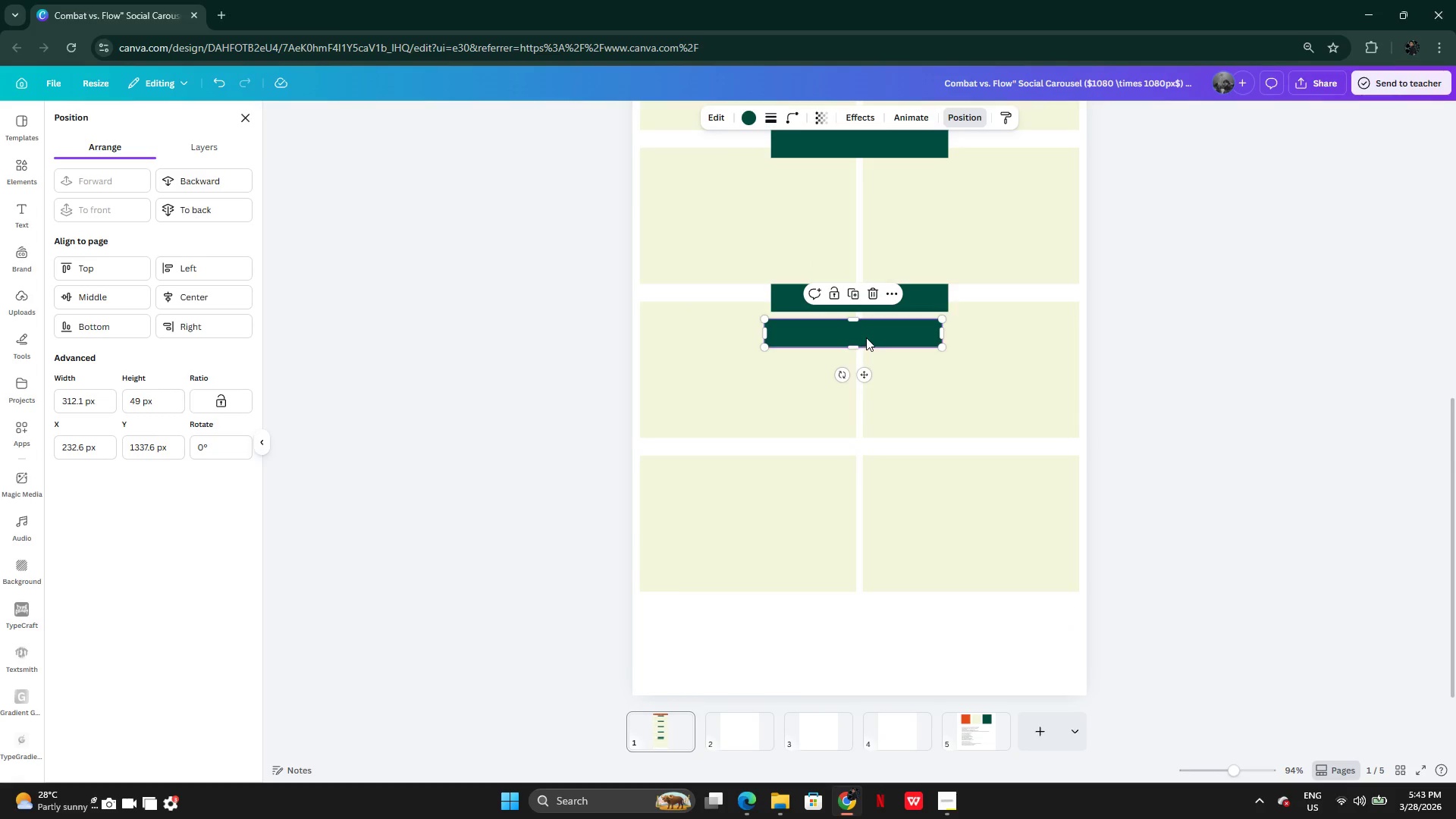 
left_click_drag(start_coordinate=[867, 337], to_coordinate=[871, 457])
 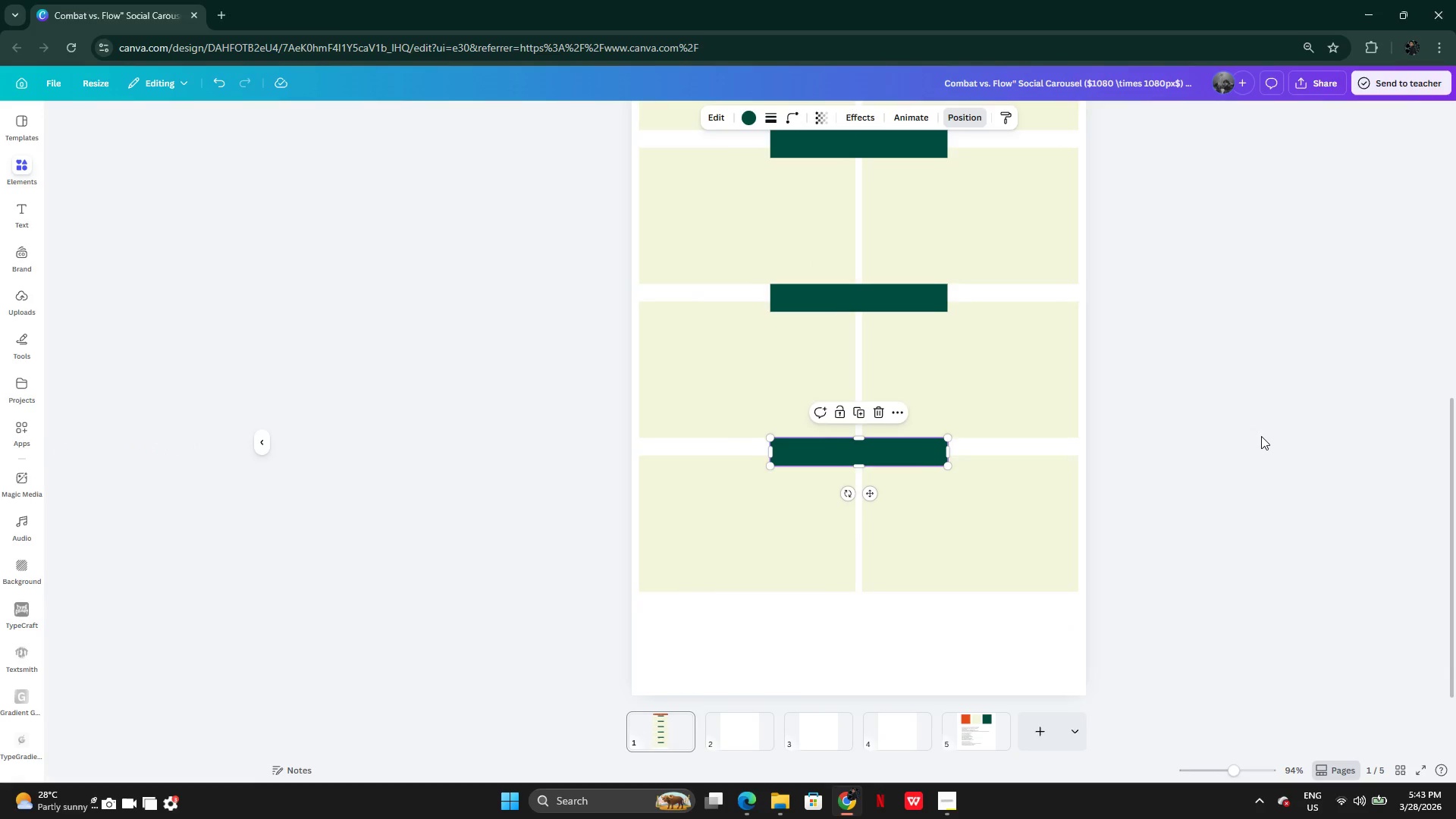 
double_click([1256, 437])
 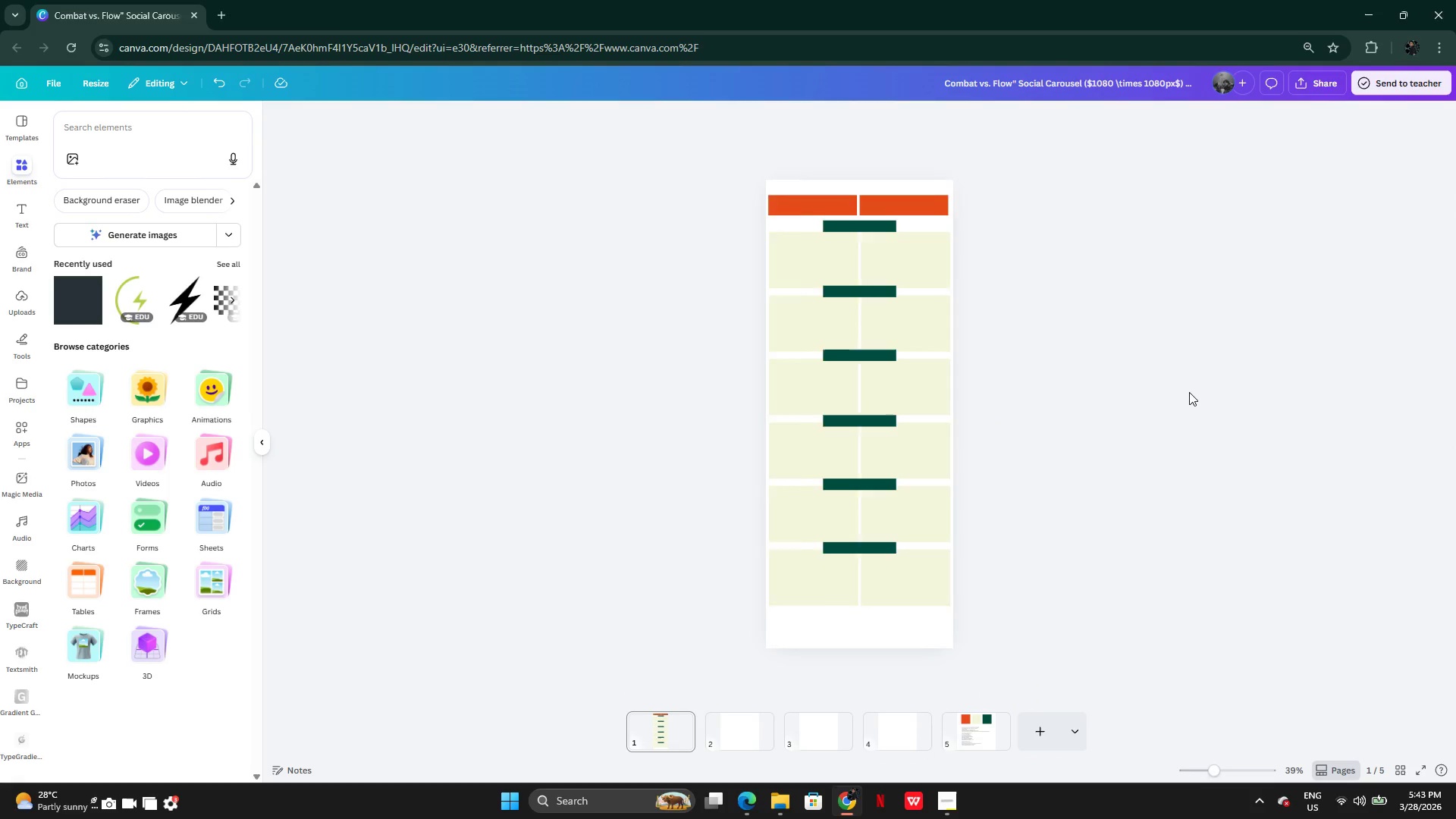 
wait(8.59)
 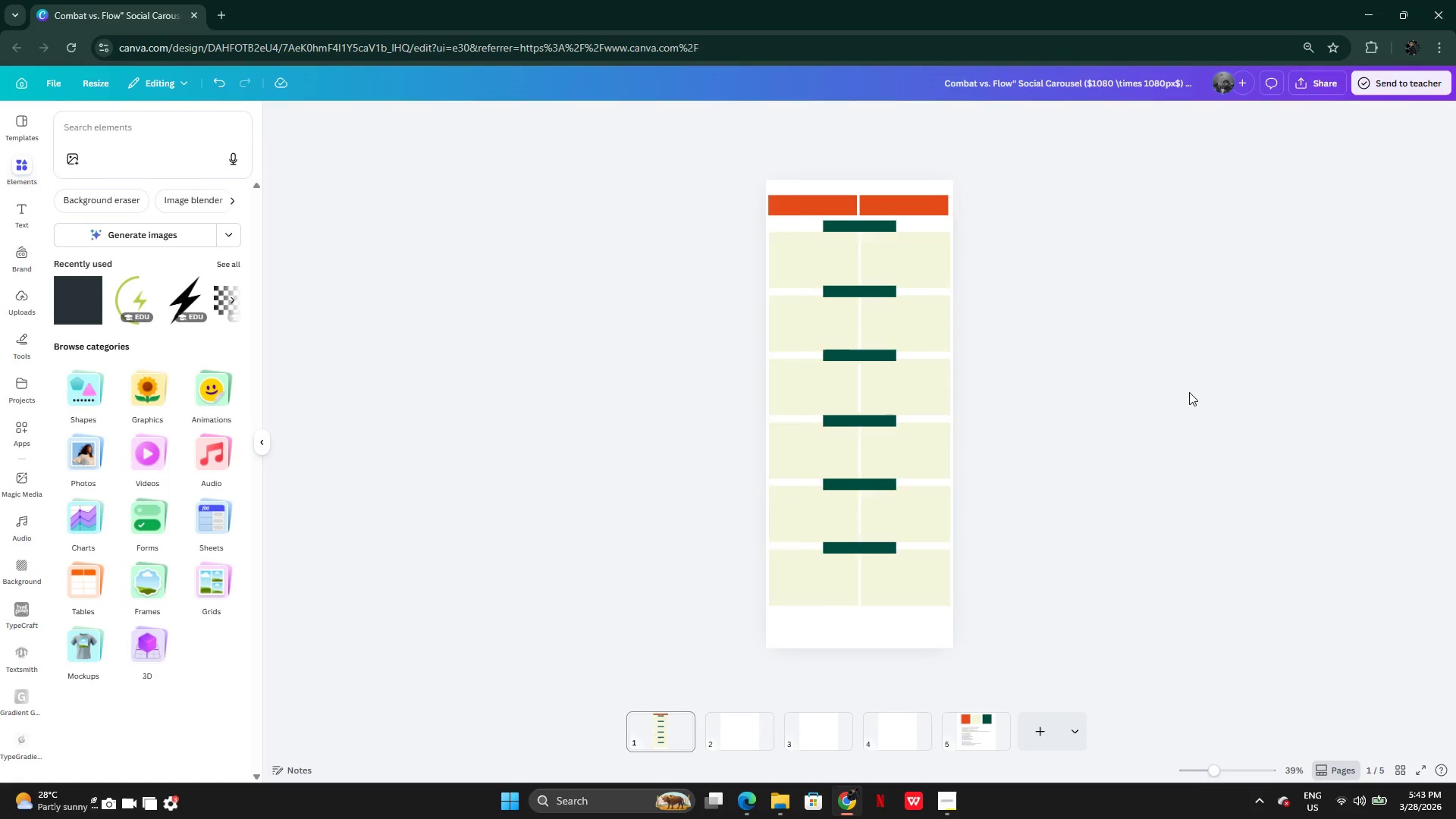 
left_click([752, 214])
 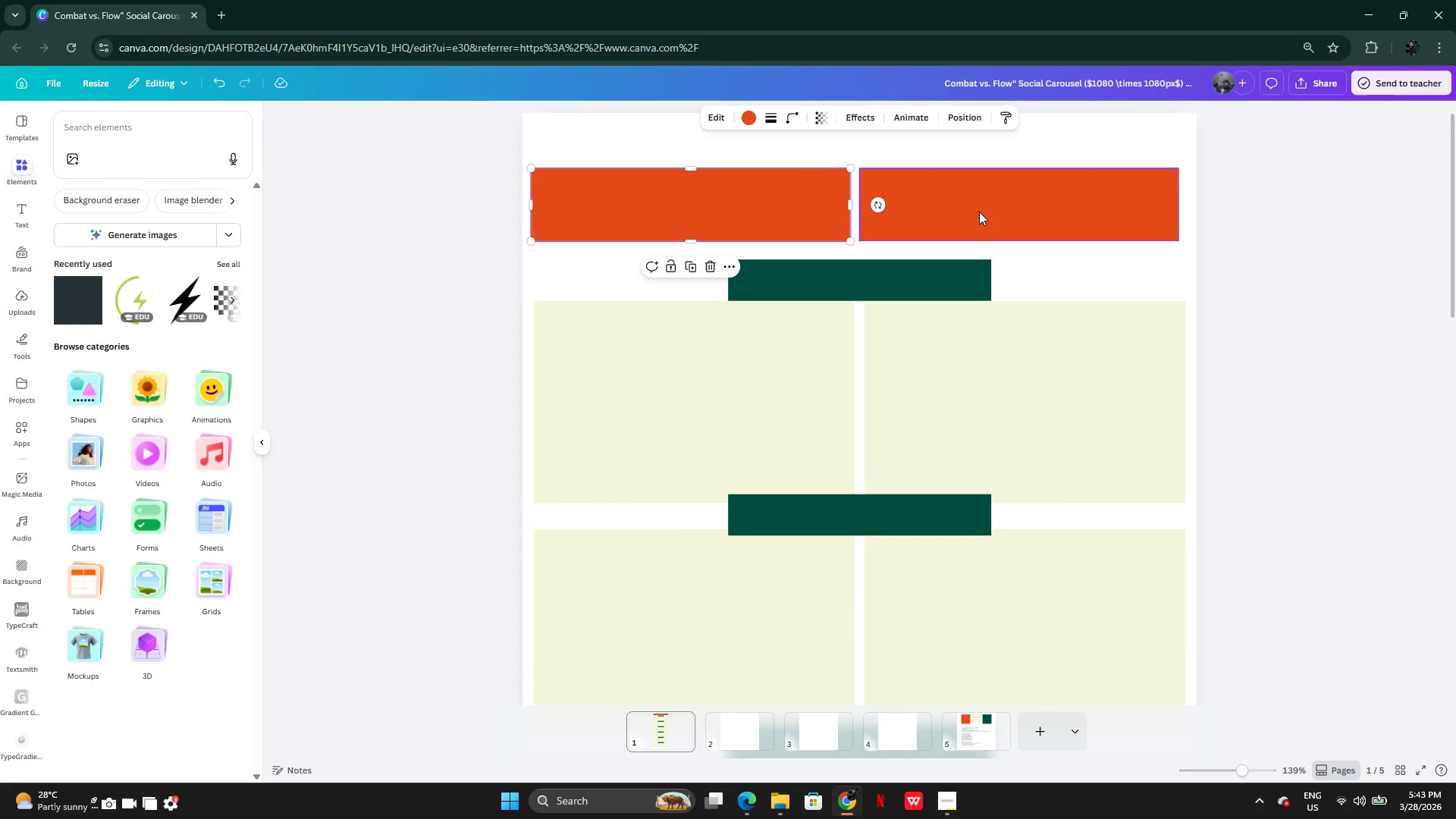 
left_click([979, 212])
 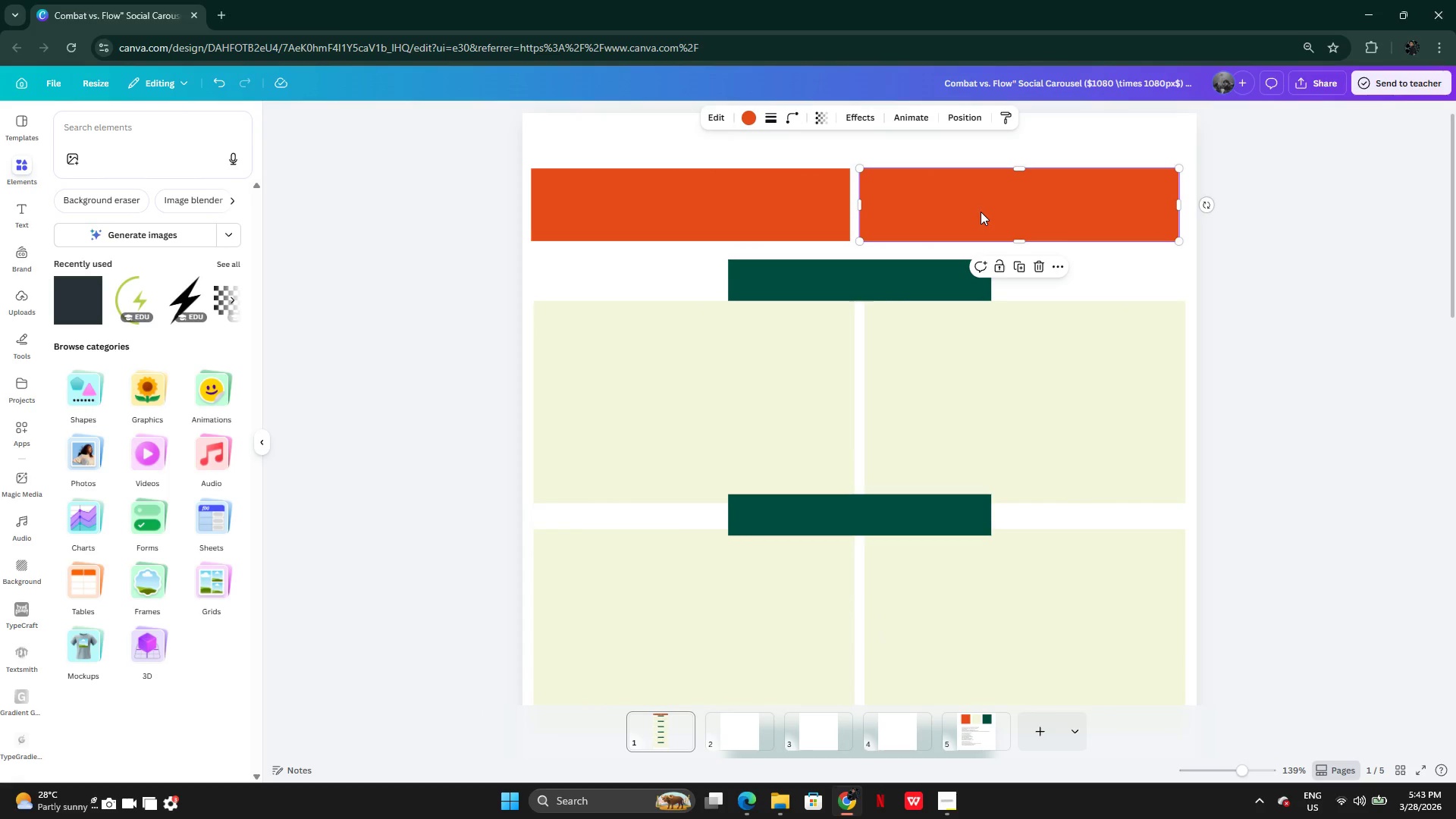 
hold_key(key=ShiftLeft, duration=0.64)
left_click_drag(start_coordinate=[1034, 212], to_coordinate=[1034, 217])
 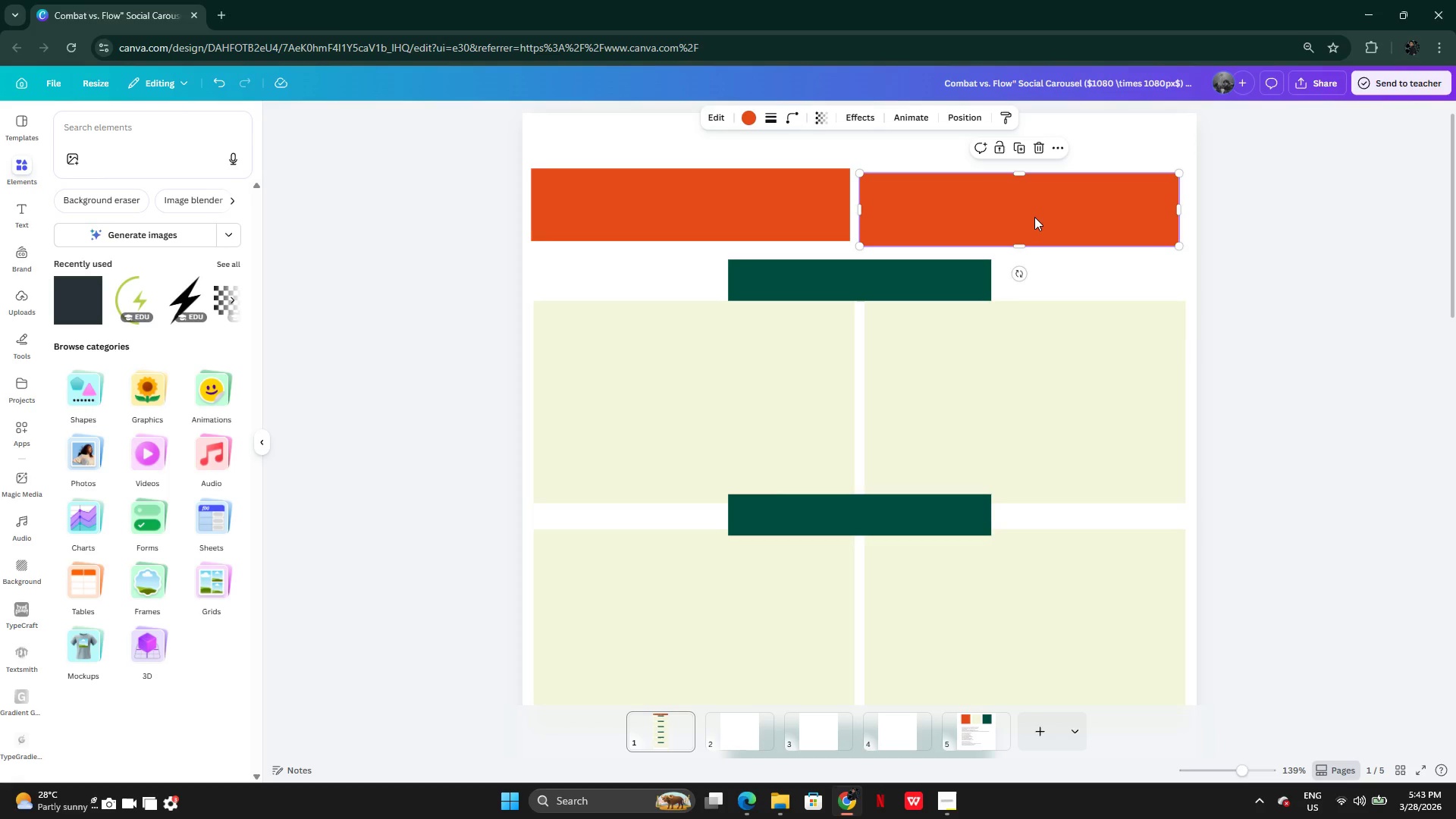 
key(Control+Z)
 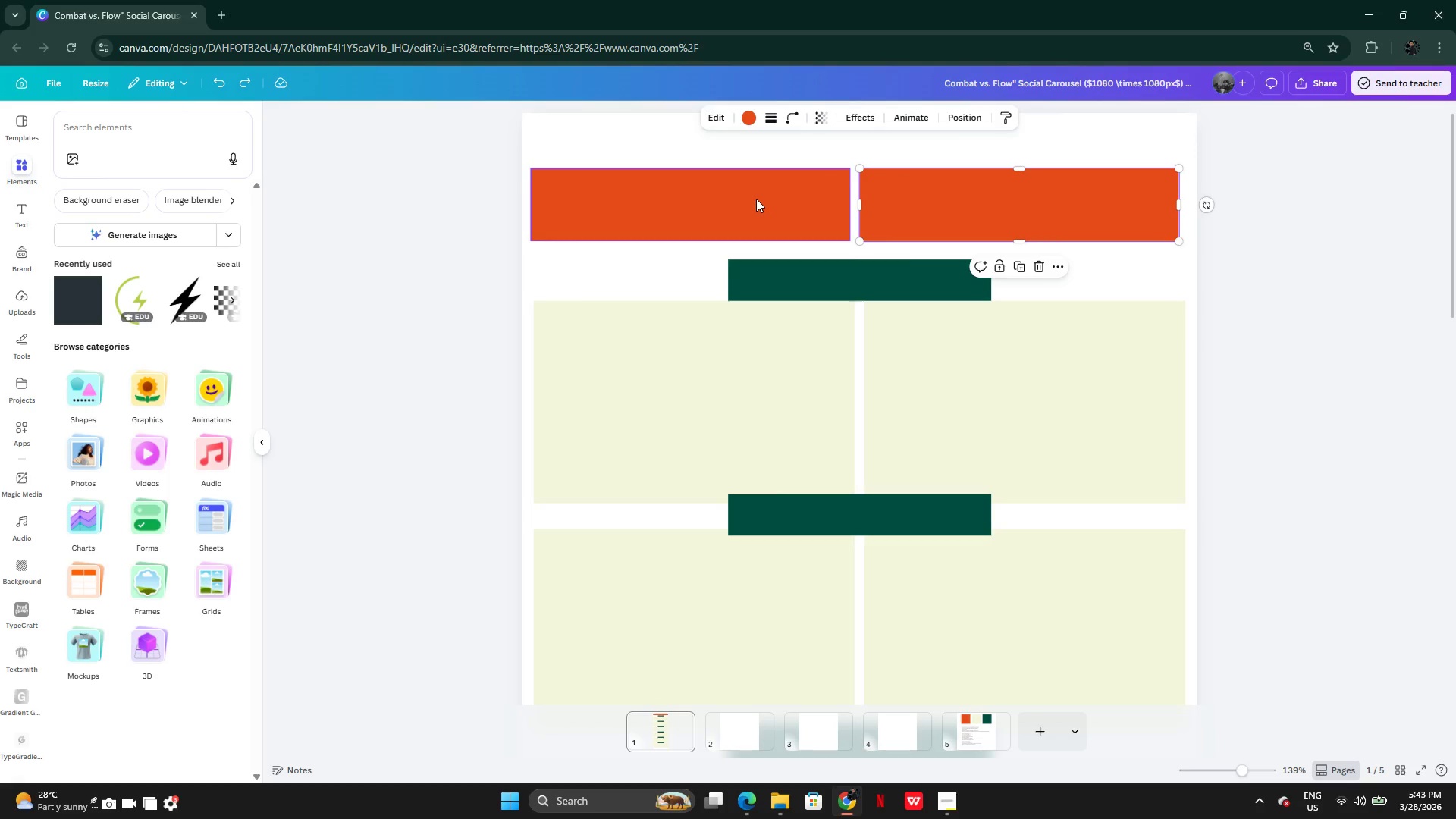 
hold_key(key=ShiftLeft, duration=0.42)
left_click([756, 199])
 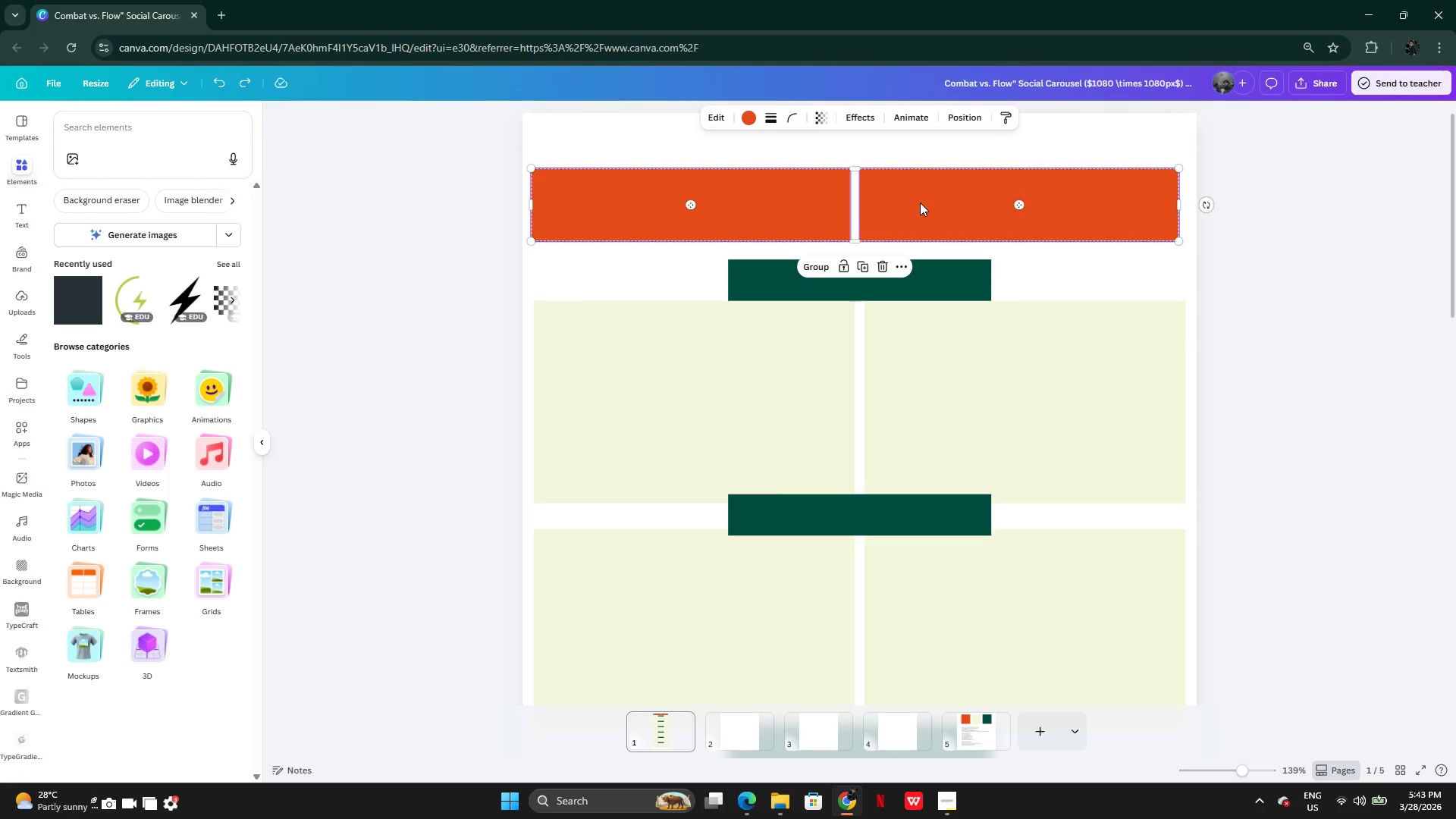 
left_click_drag(start_coordinate=[920, 202], to_coordinate=[919, 209])
 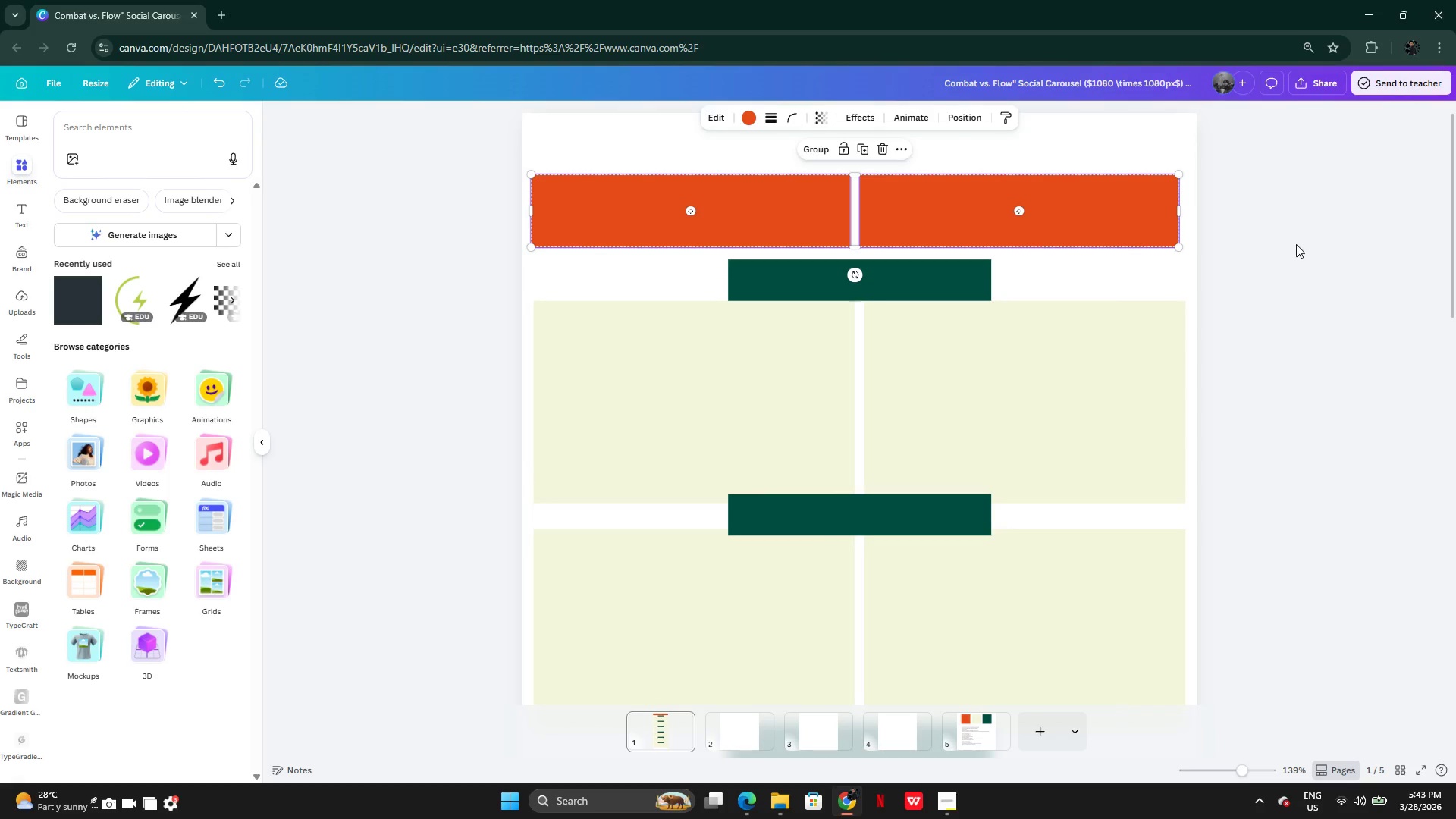 
left_click([1288, 244])
 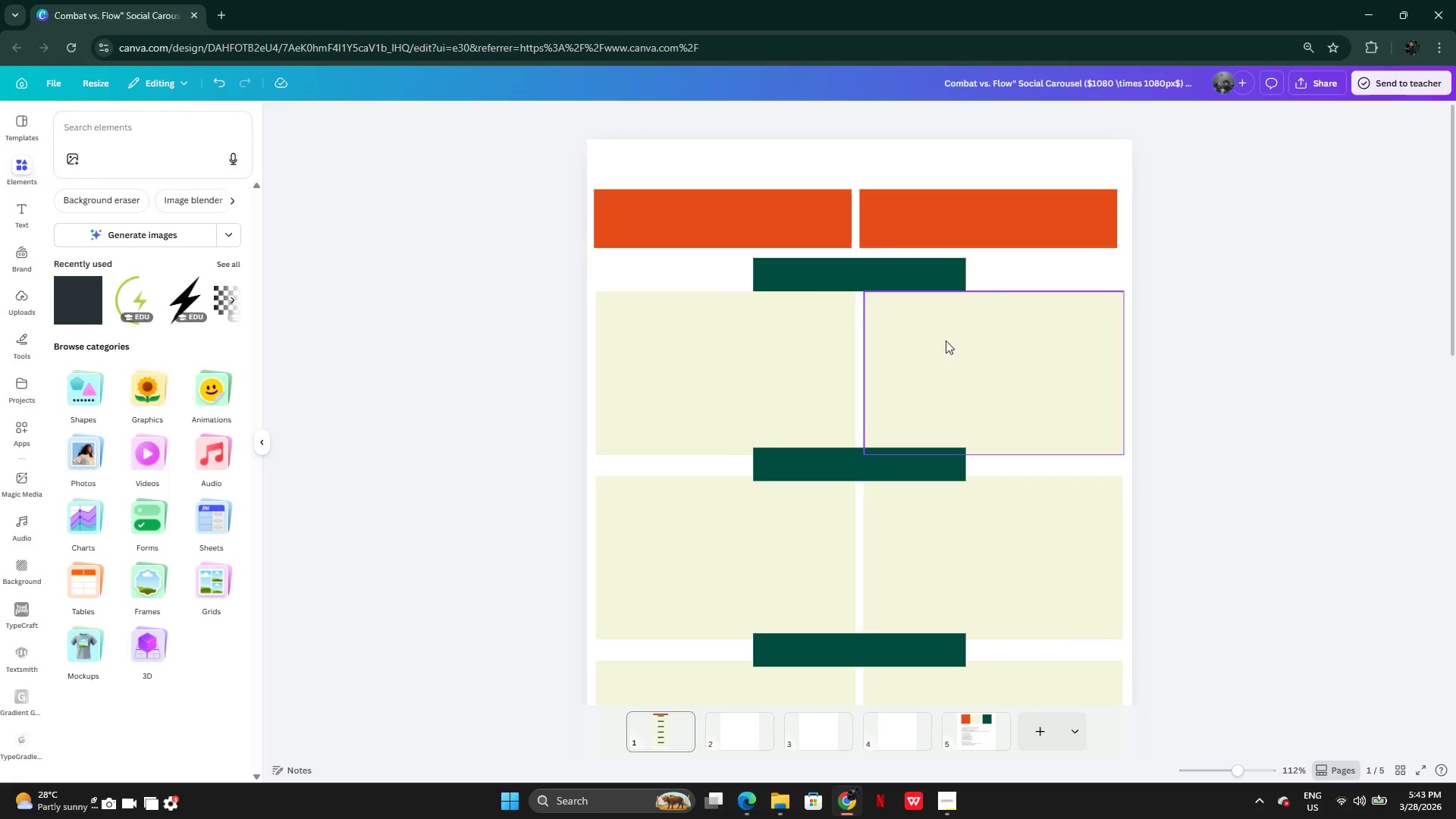 
left_click([755, 230])
 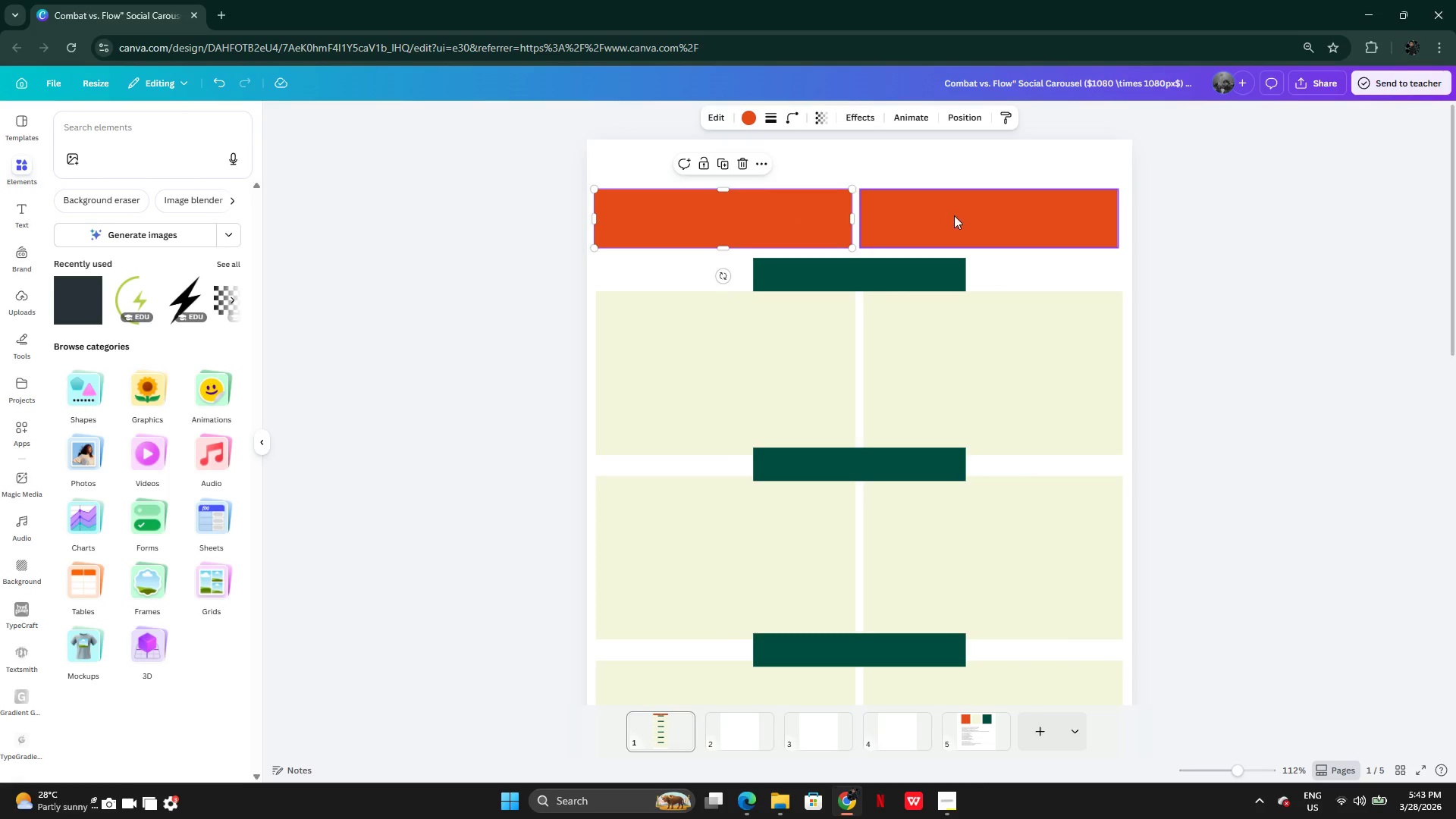 
left_click([957, 217])
 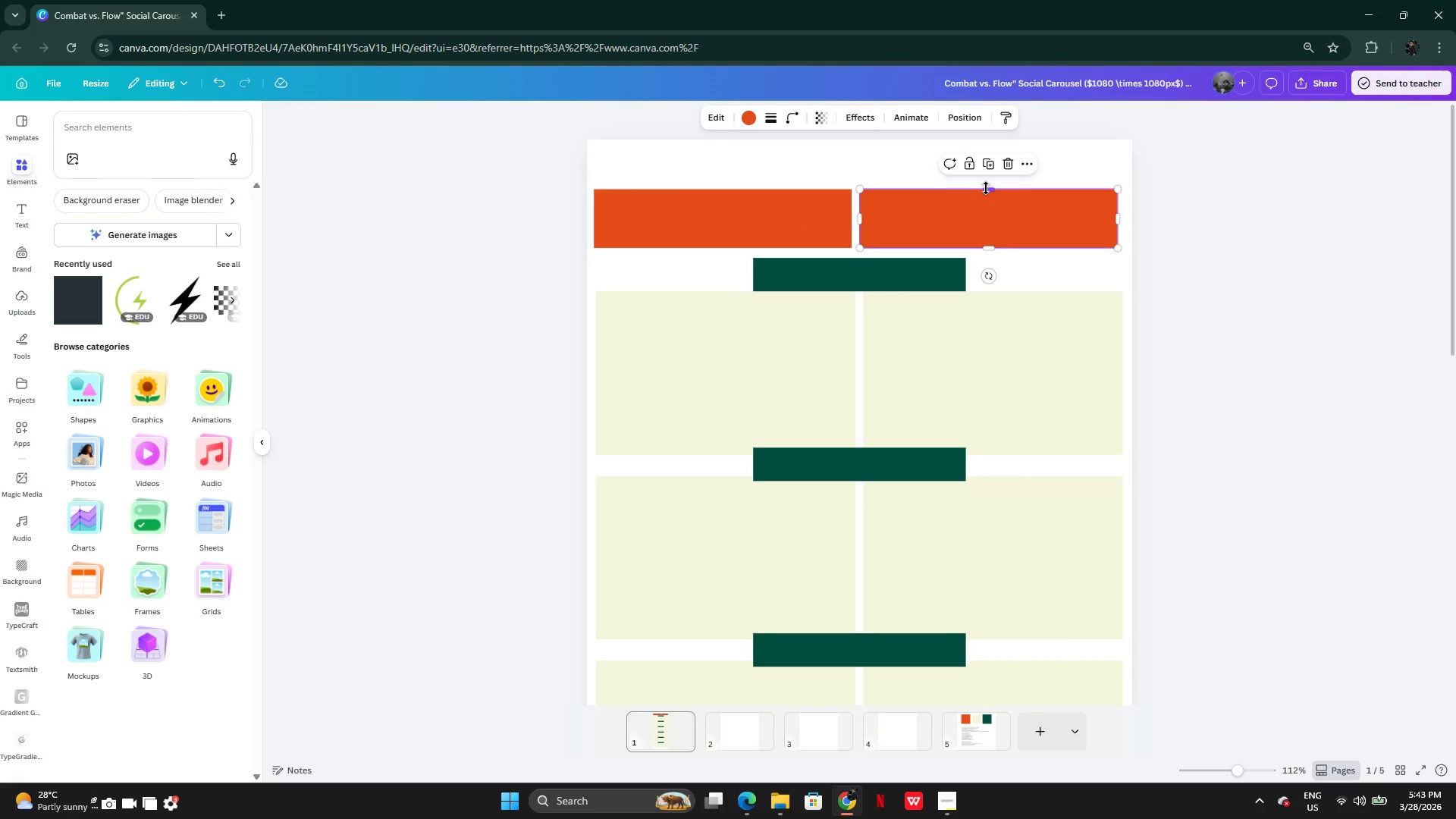 
hold_key(key=CapsLock, duration=0.44)
 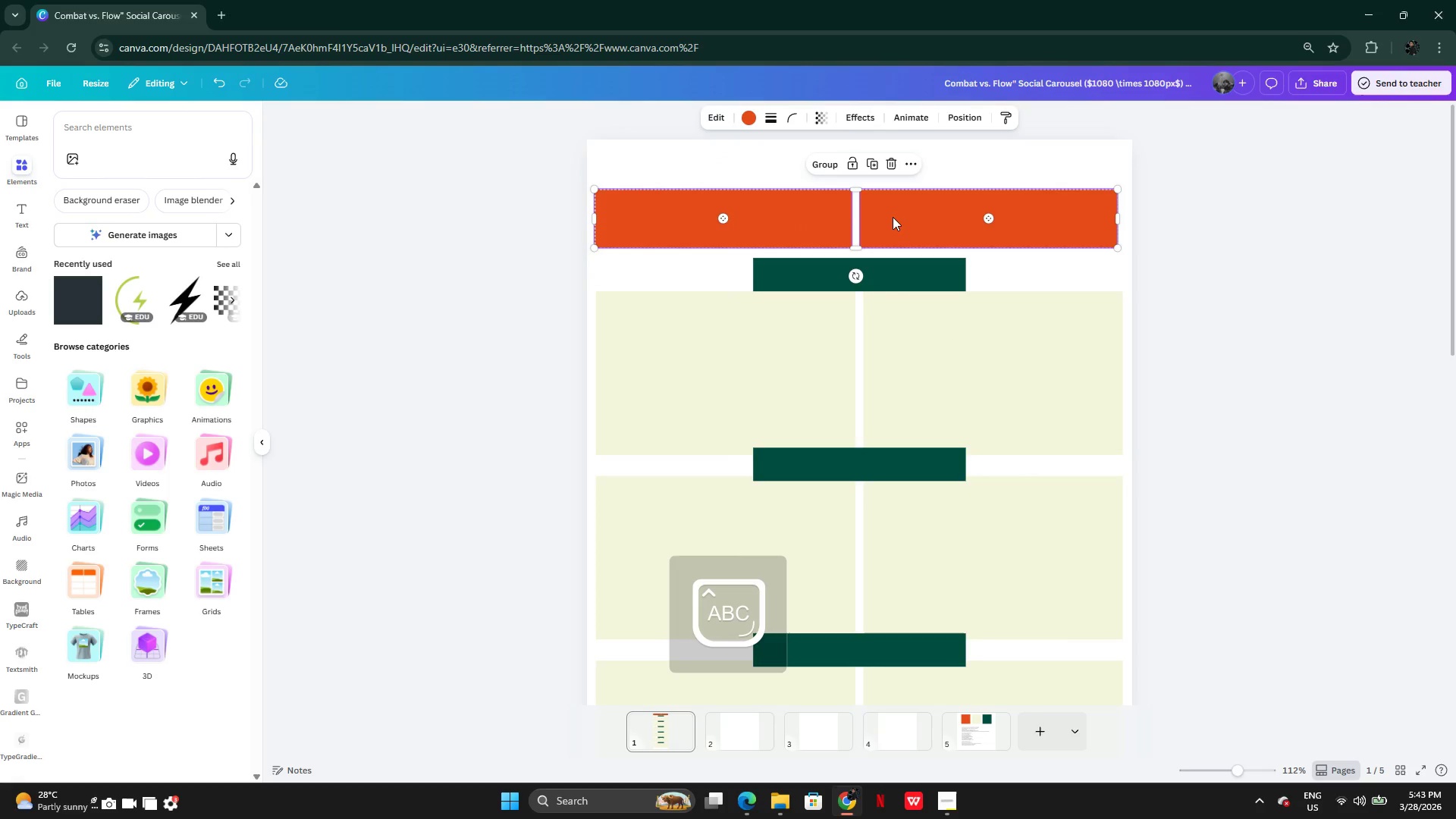 
left_click([719, 215])
 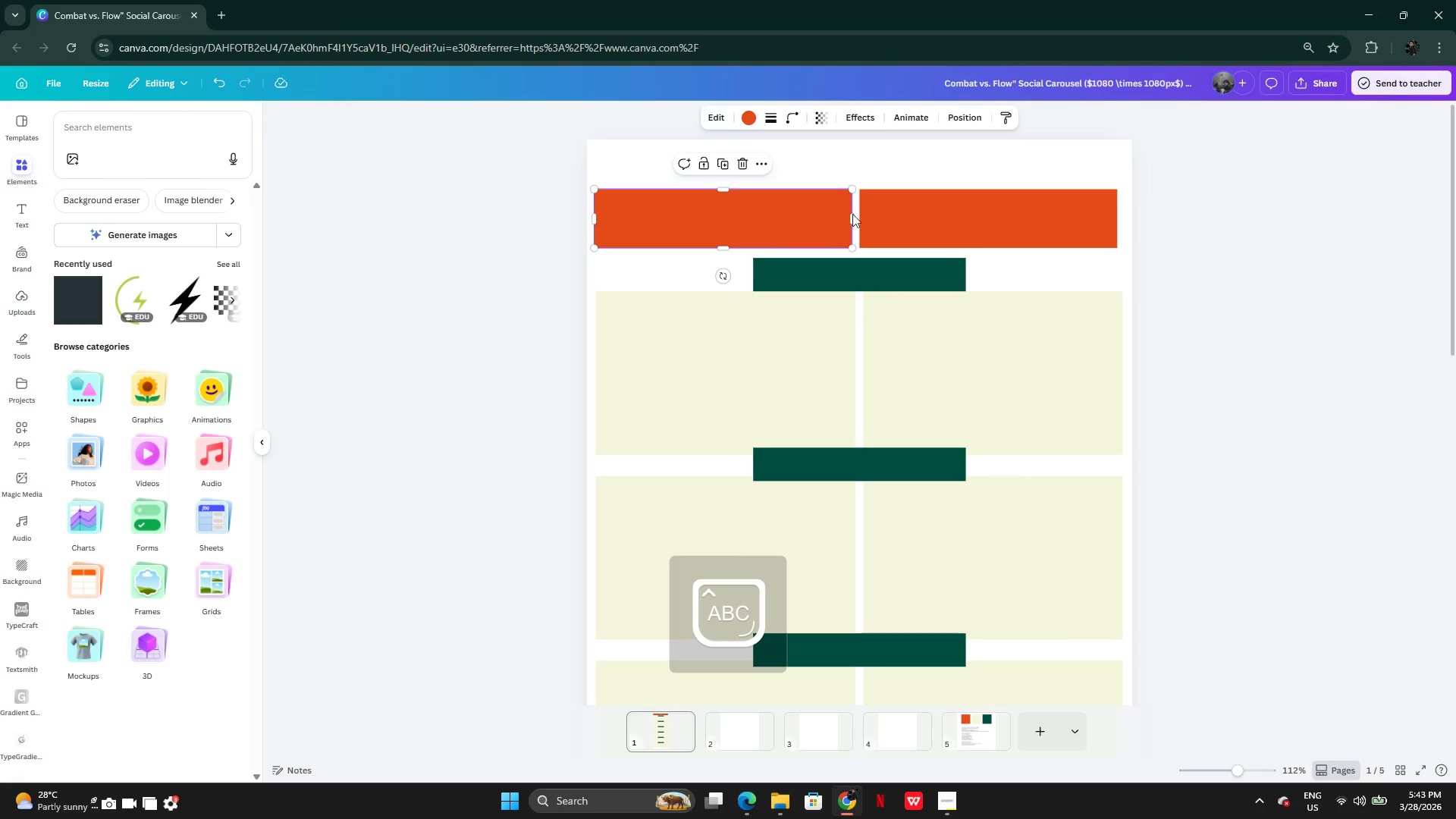 
hold_key(key=ShiftLeft, duration=0.5)
left_click([893, 217])
 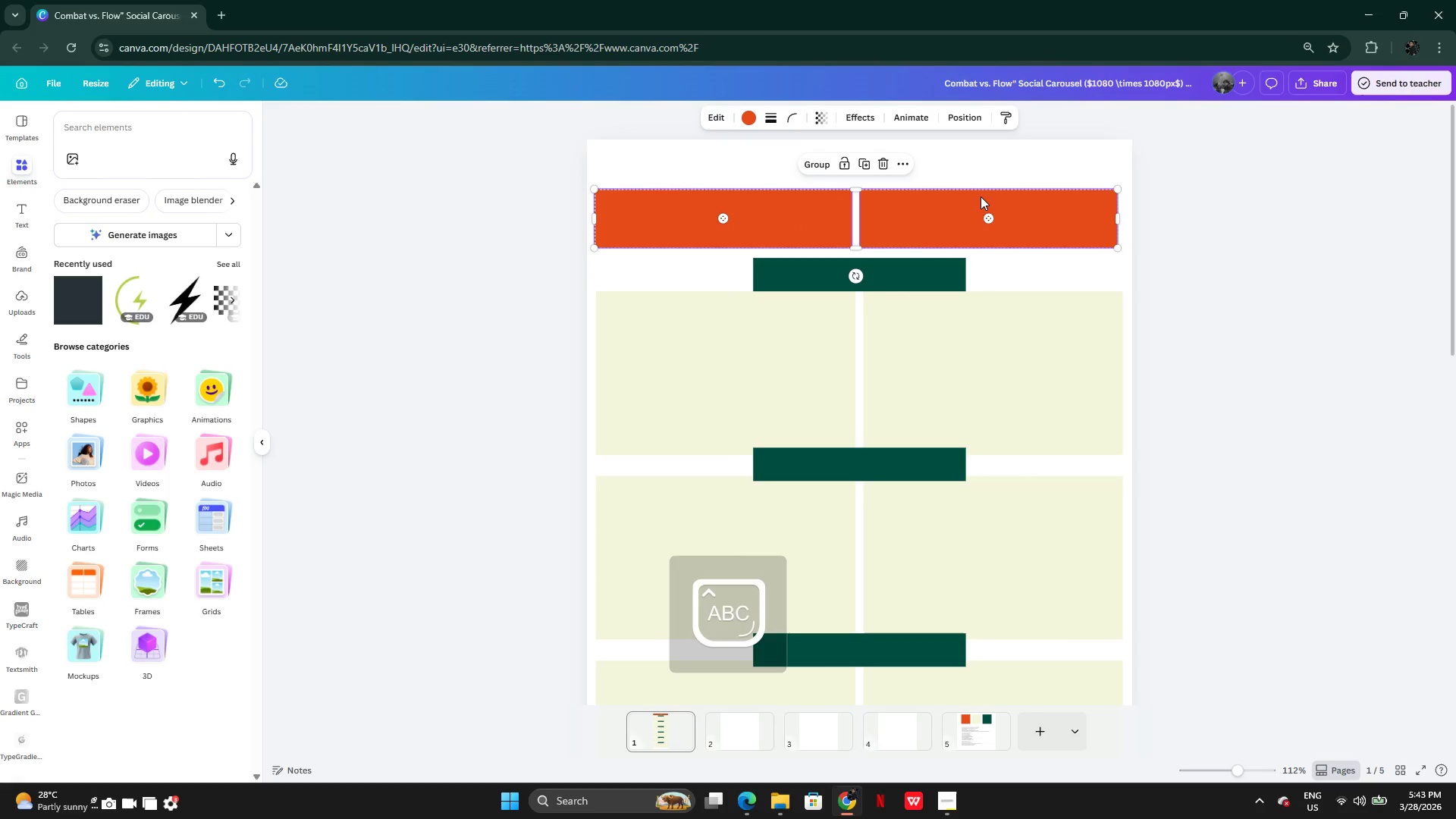 
key(CapsLock)
 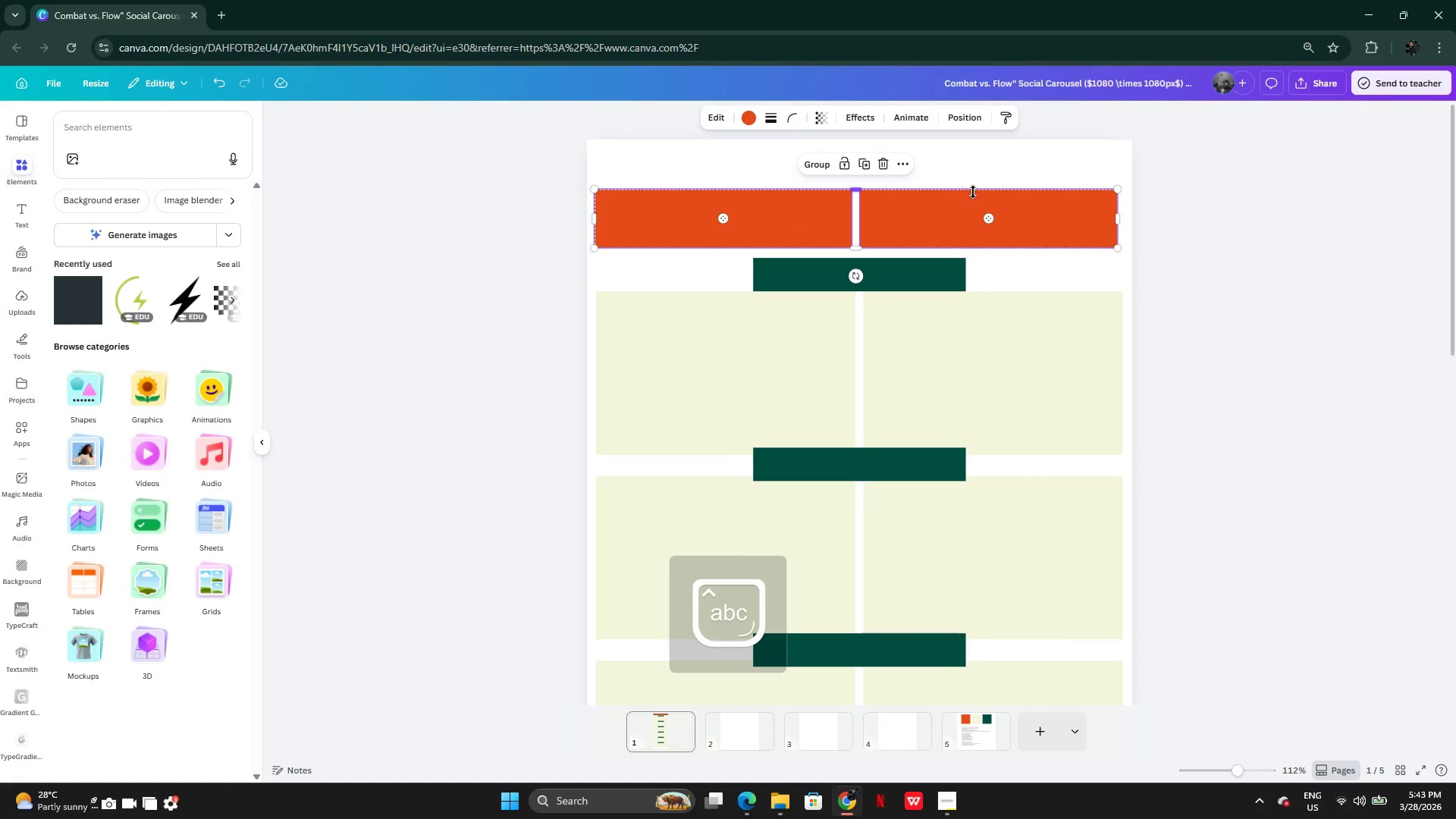 
left_click_drag(start_coordinate=[973, 192], to_coordinate=[974, 203])
 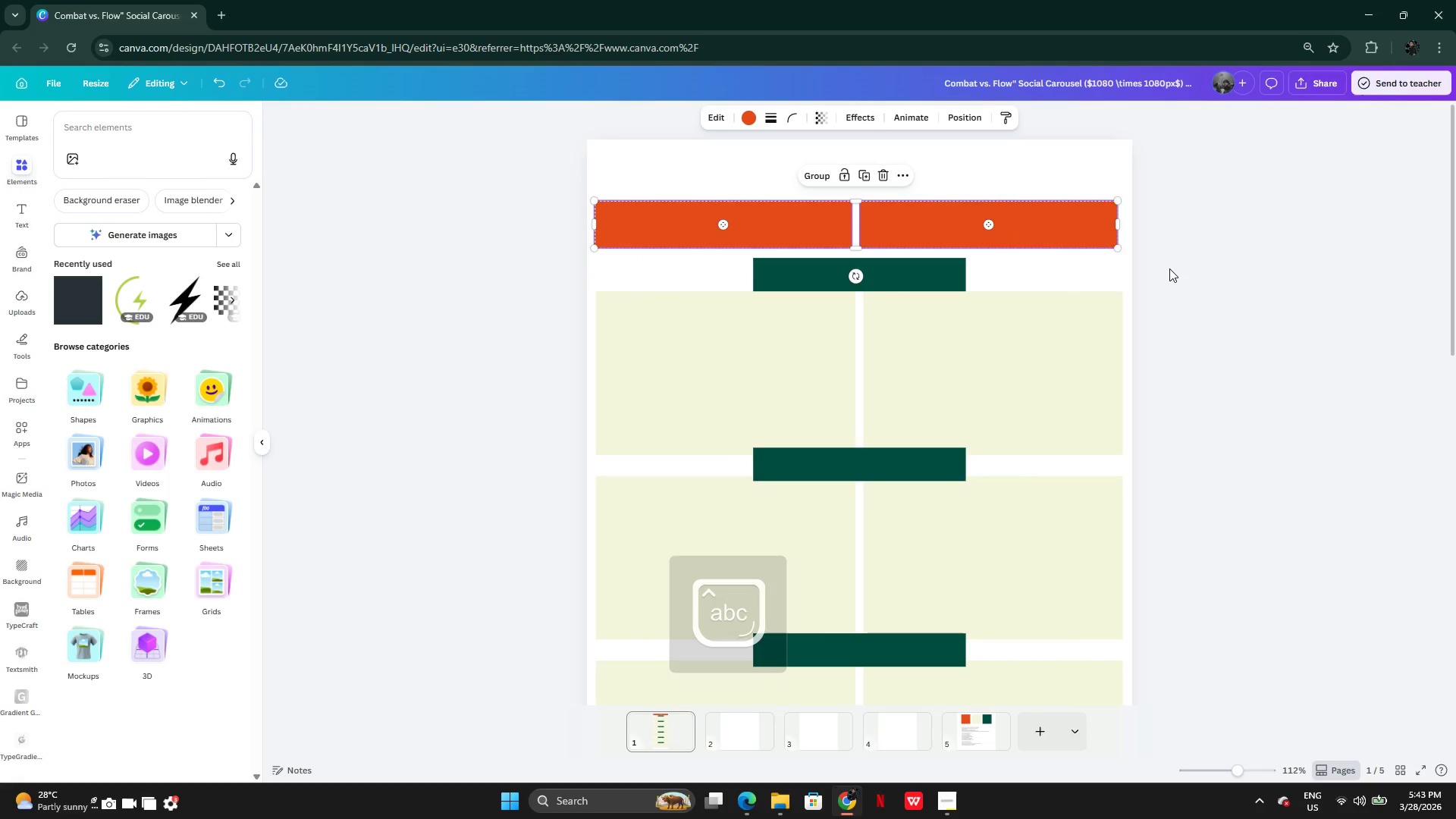 
left_click([1169, 268])
 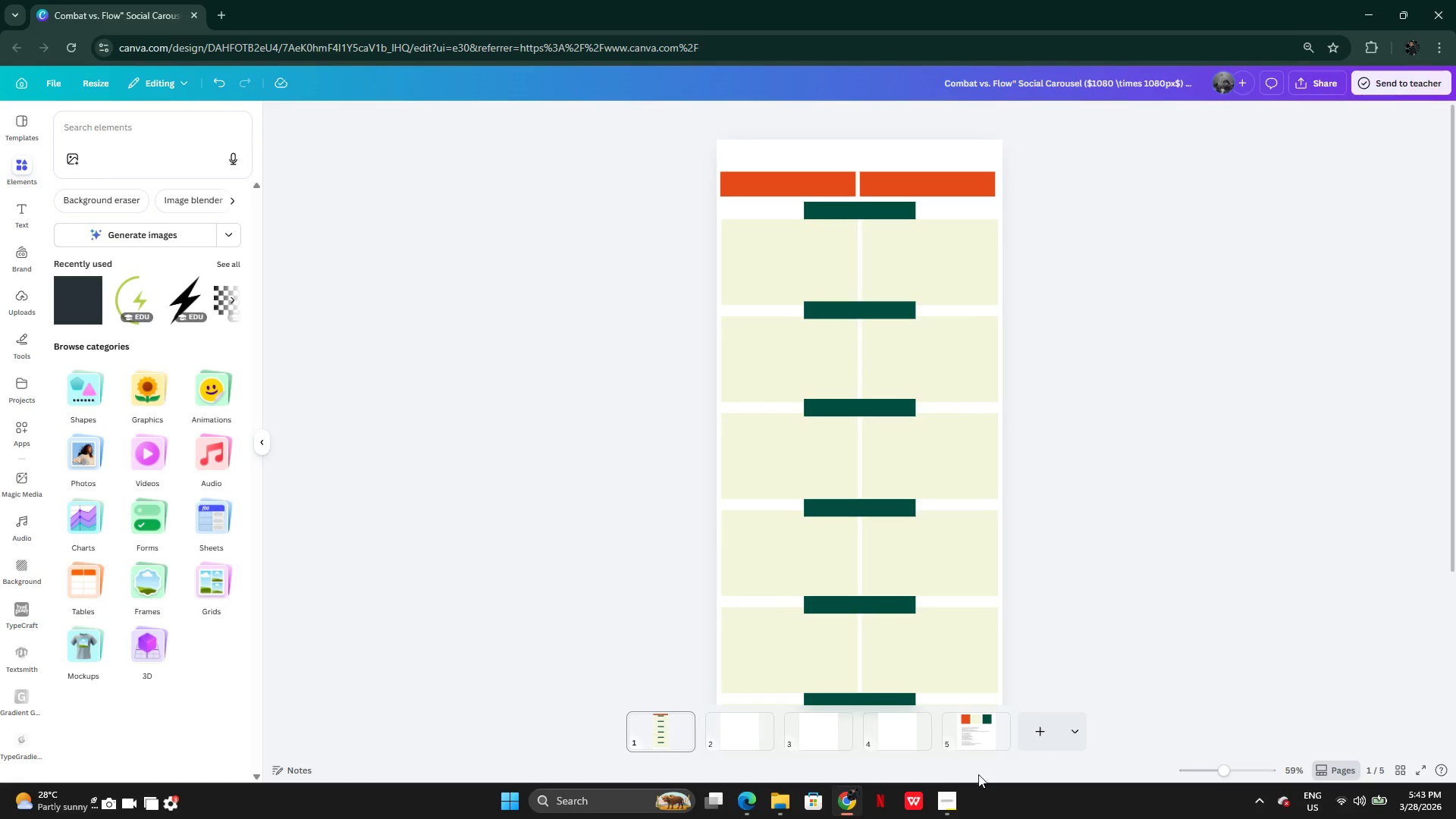 
left_click([945, 806])